 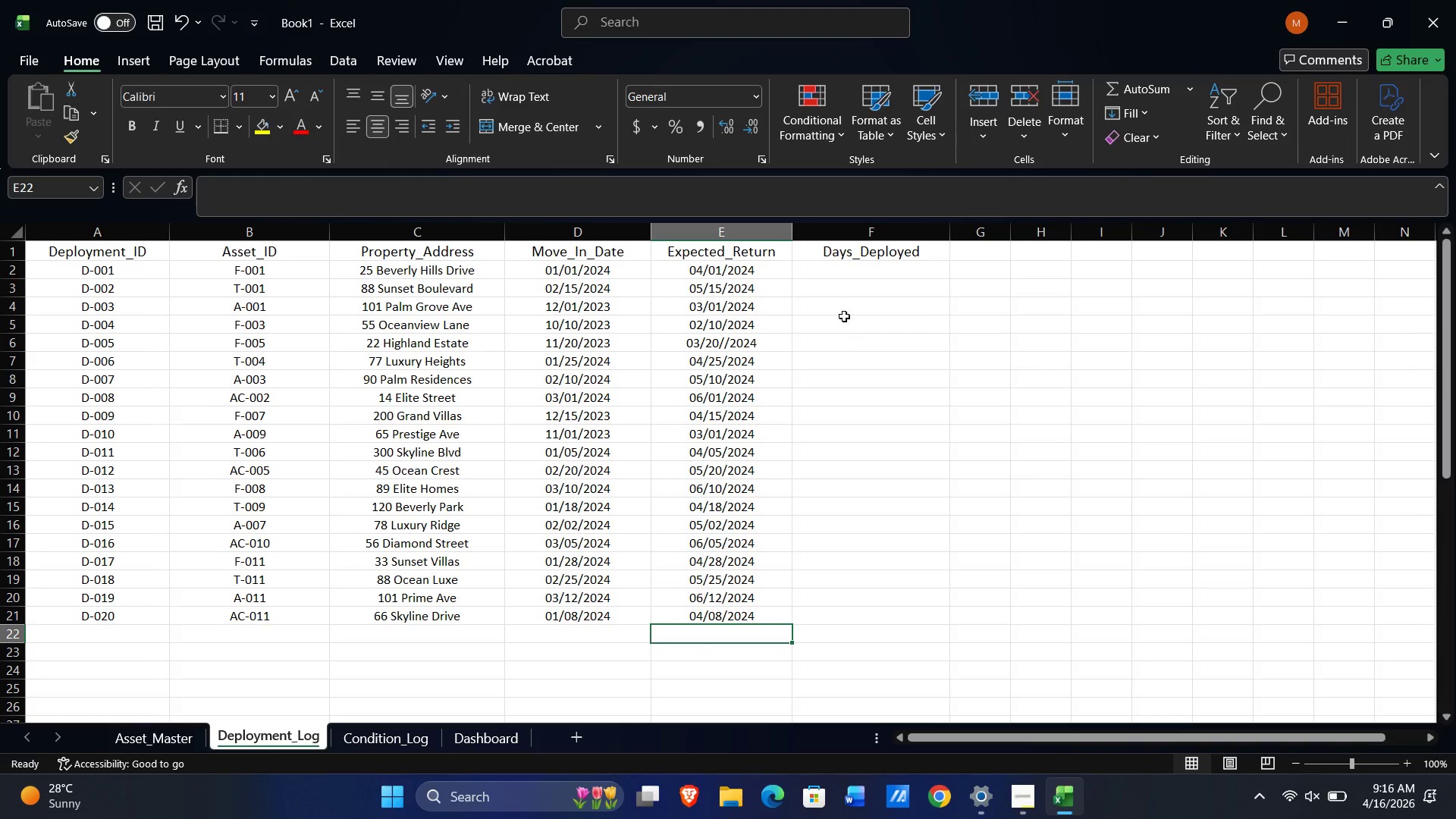 
left_click([874, 266])
 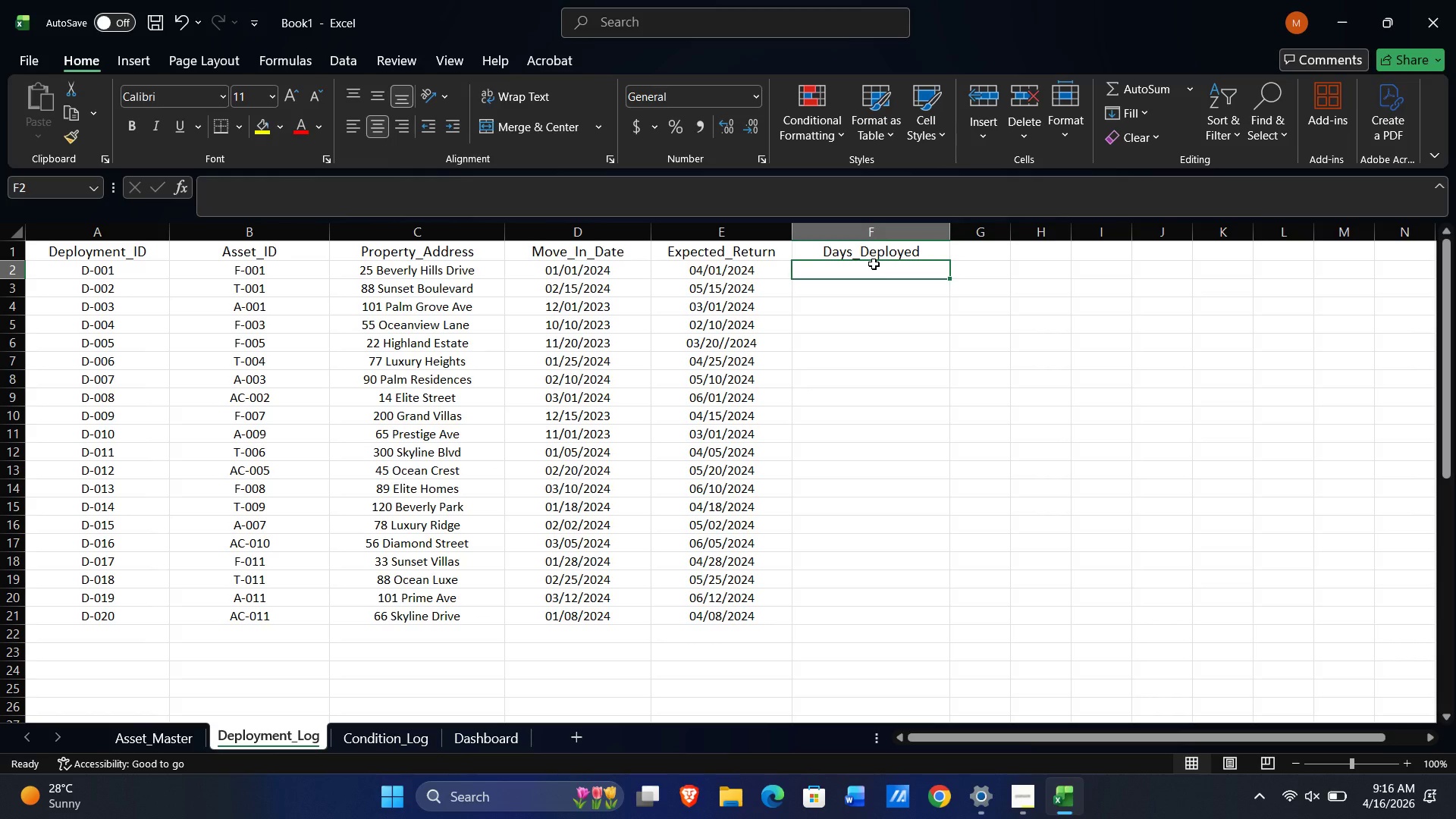 
type(=TODAY)
 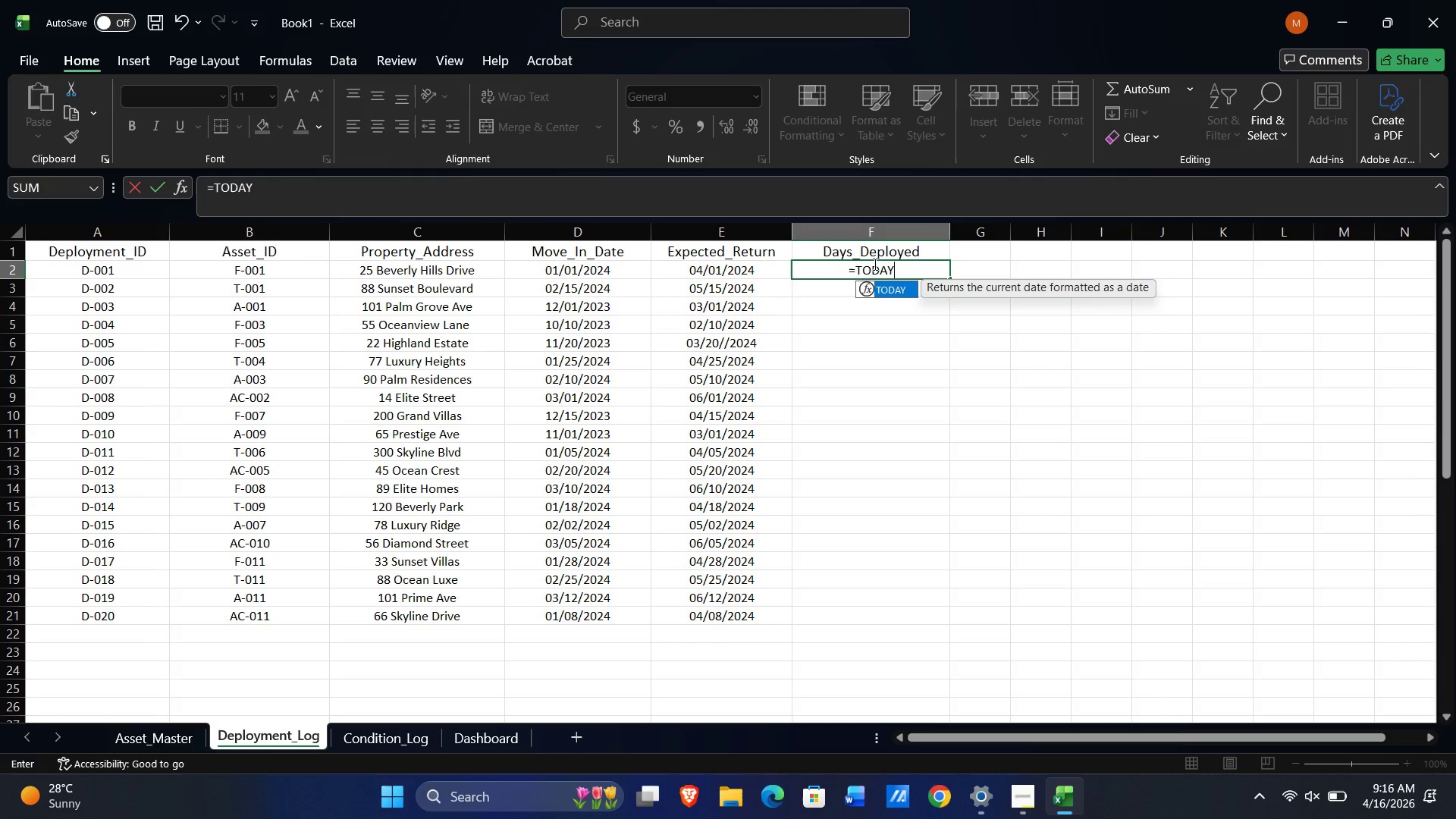 
type(())
 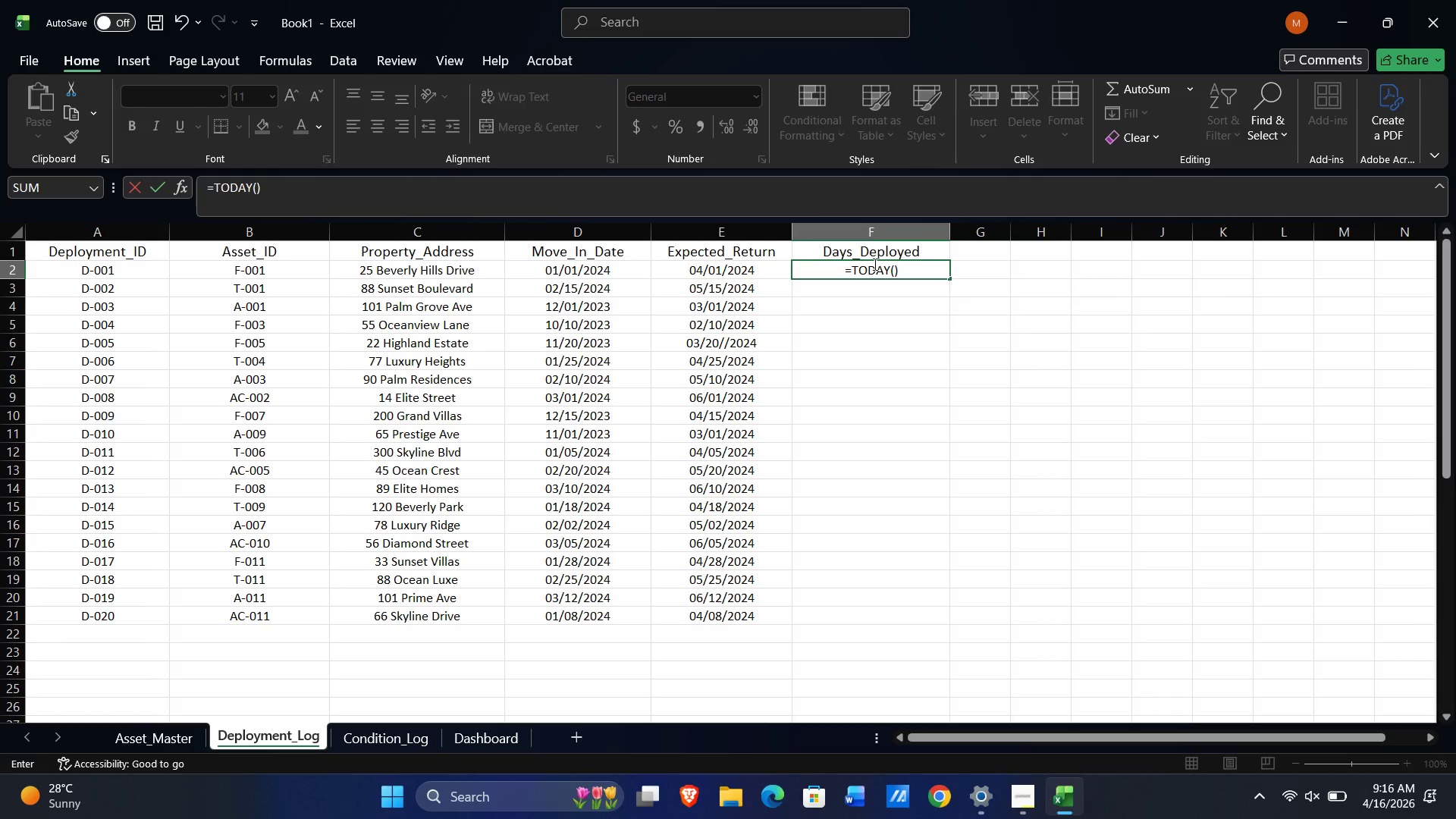 
key(Minus)
 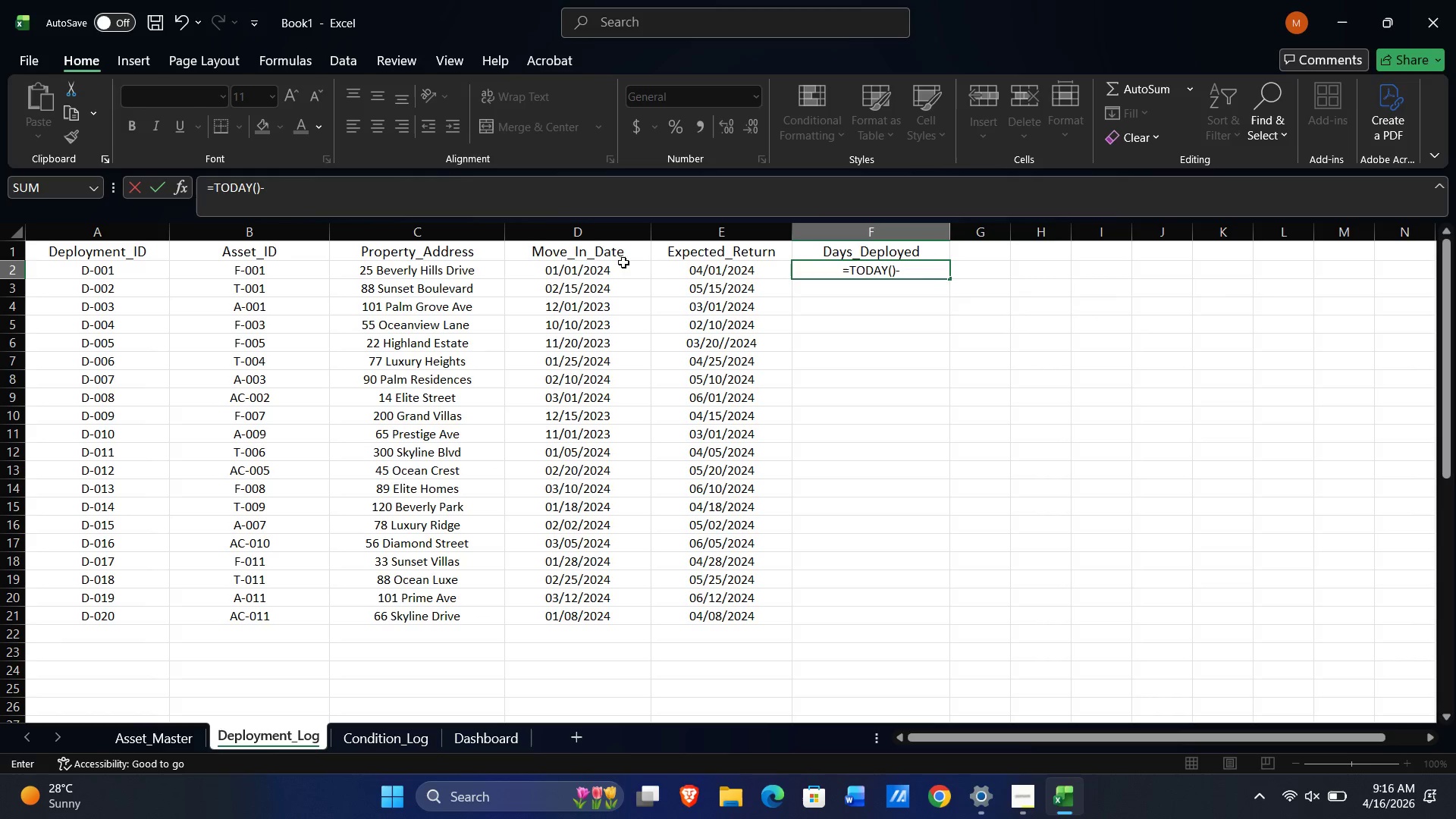 
key(NumpadEnter)
 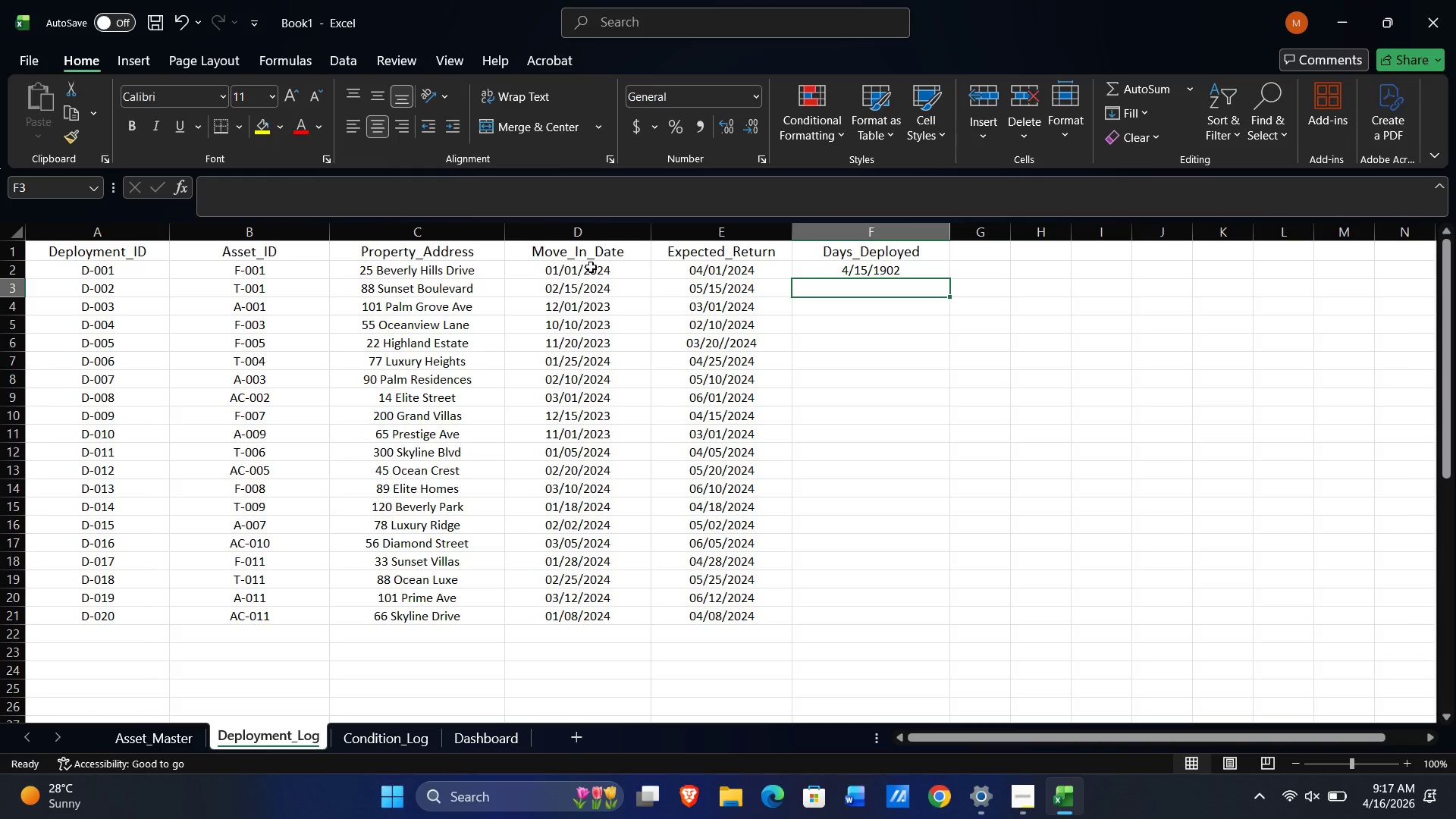 
wait(5.2)
 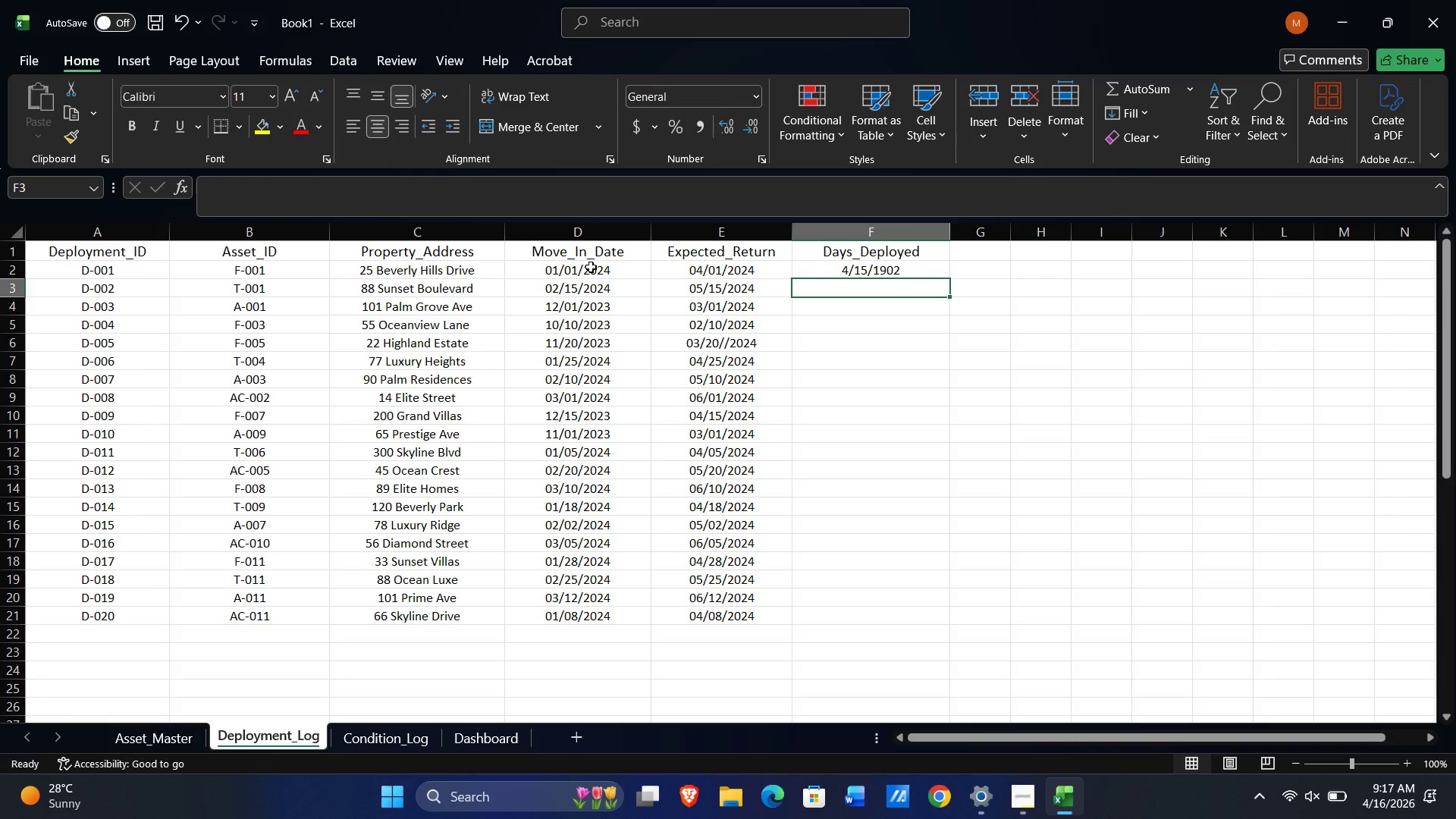 
key(ArrowUp)
 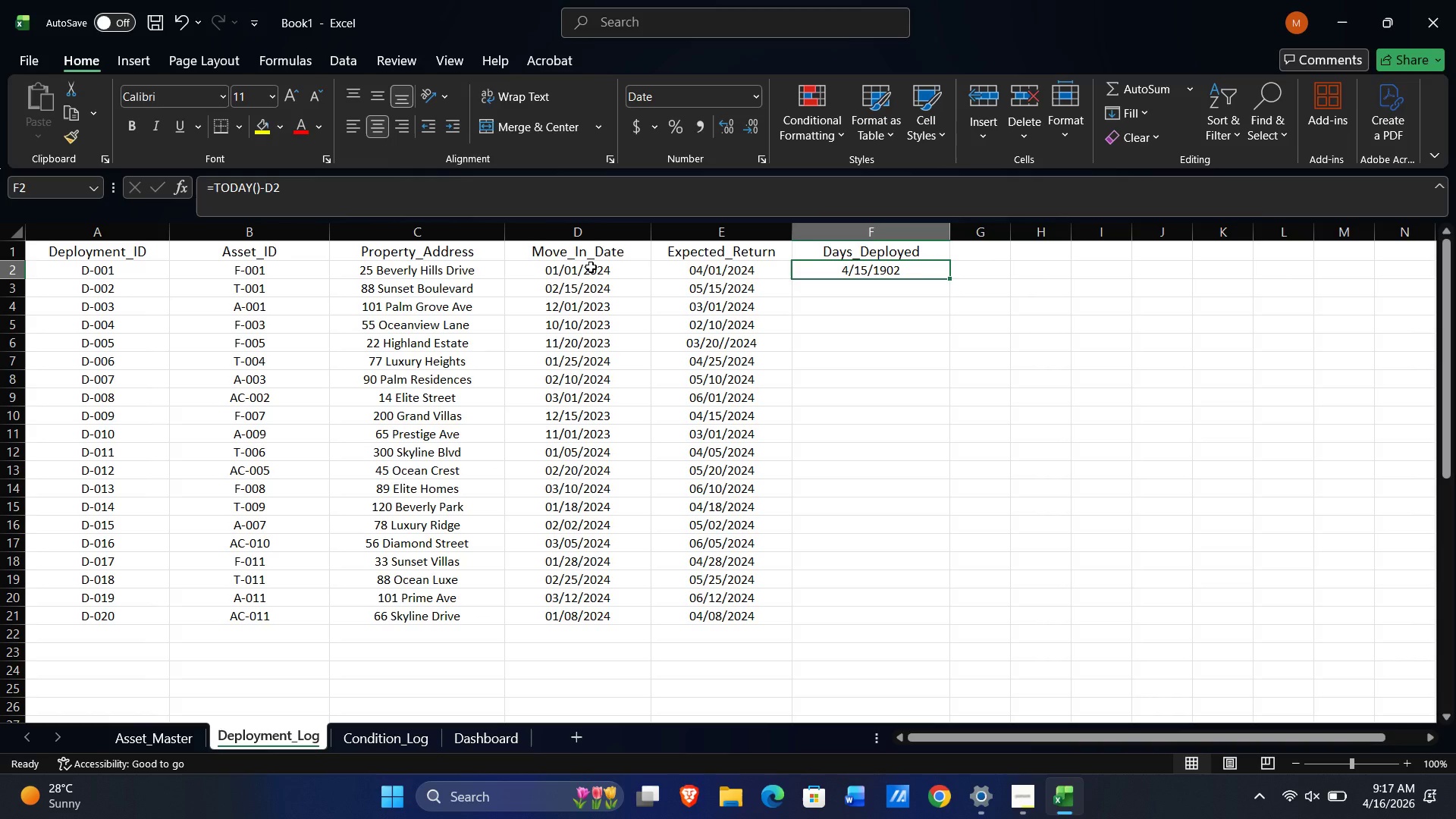 
wait(11.06)
 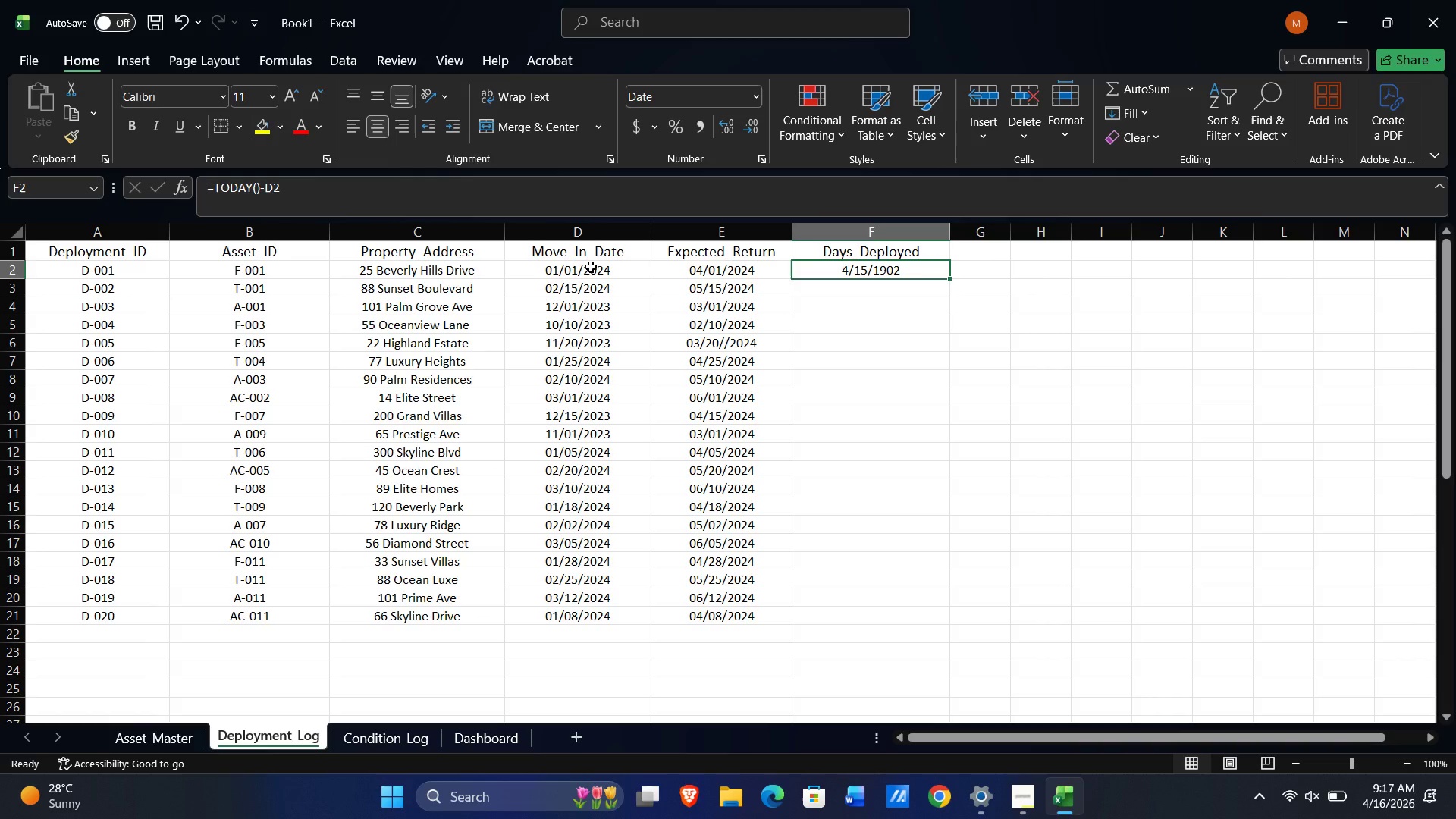 
type(-)
key(Backspace)
type(=TODAY( ))
 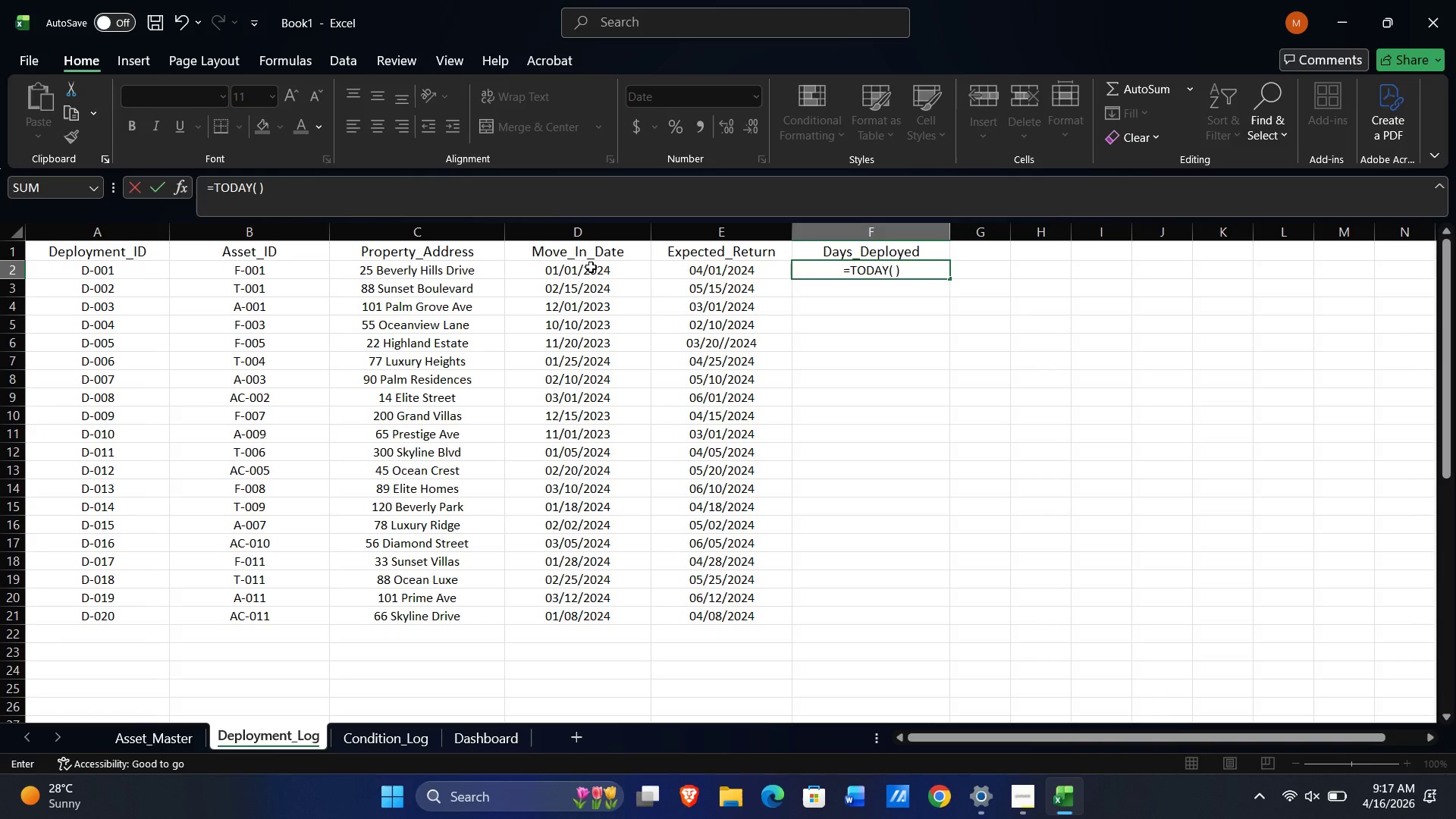 
key(NumpadSubtract)
 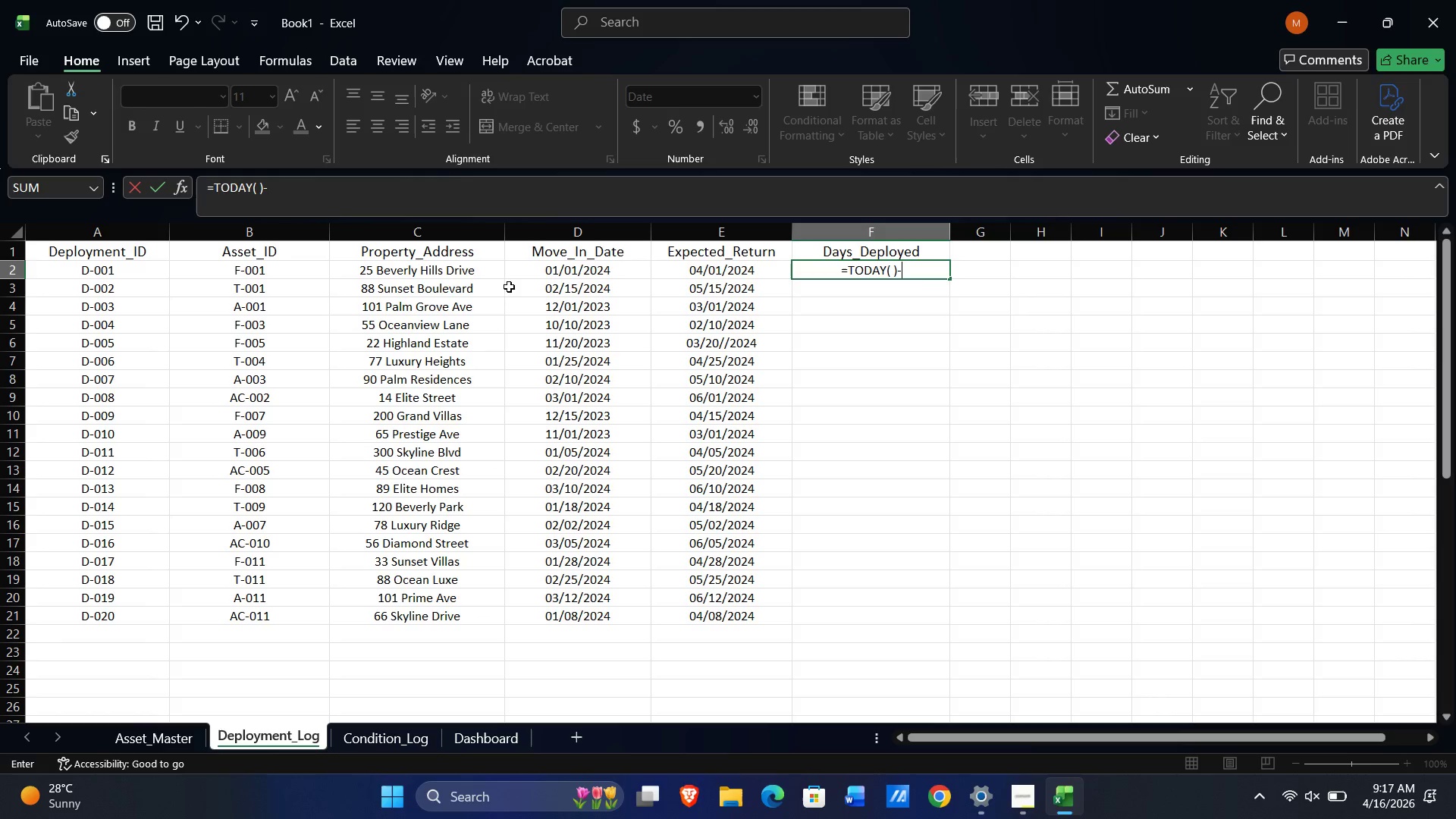 
left_click([551, 268])
 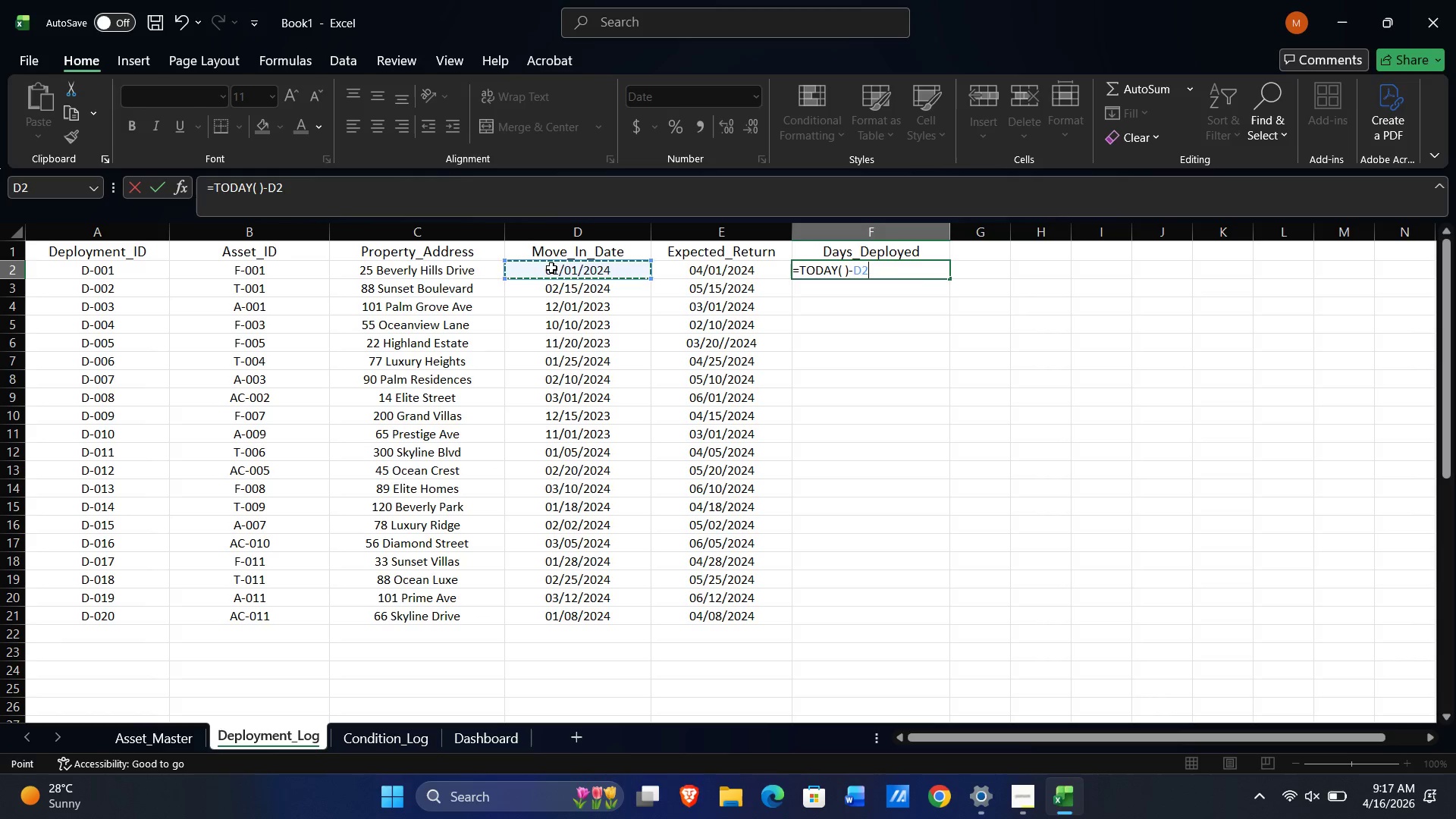 
key(NumpadEnter)
 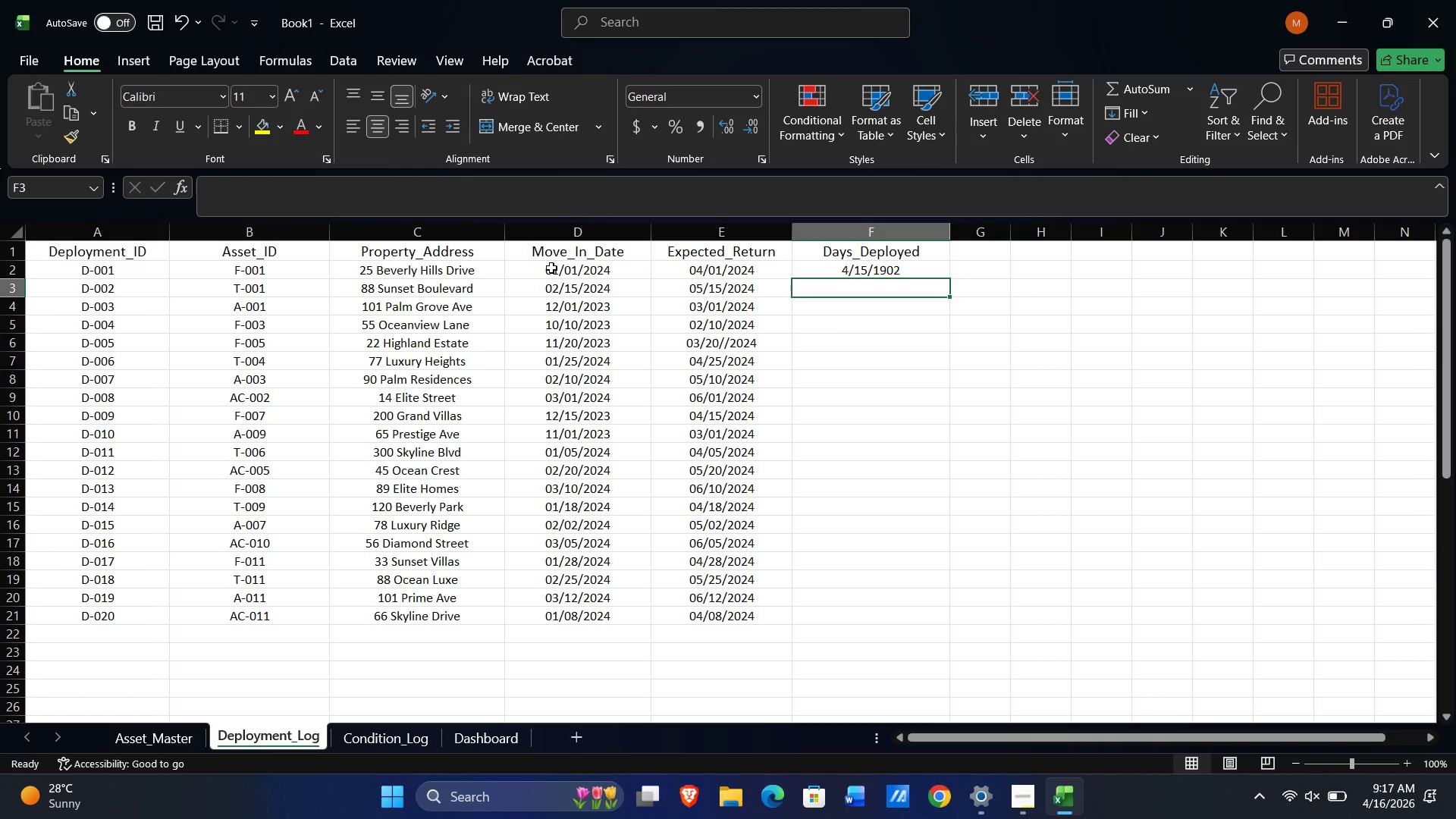 
key(ArrowUp)
 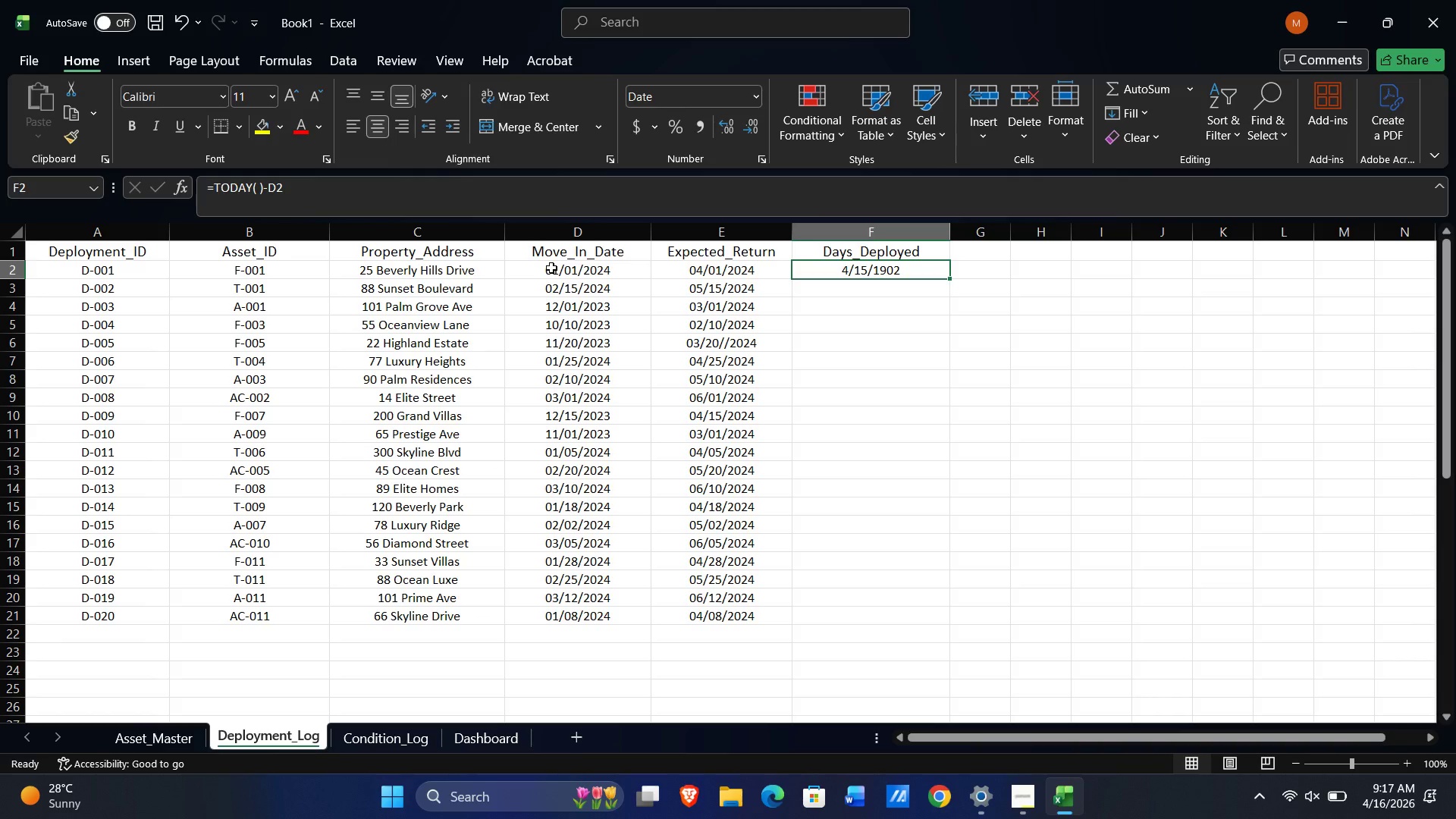 
wait(8.61)
 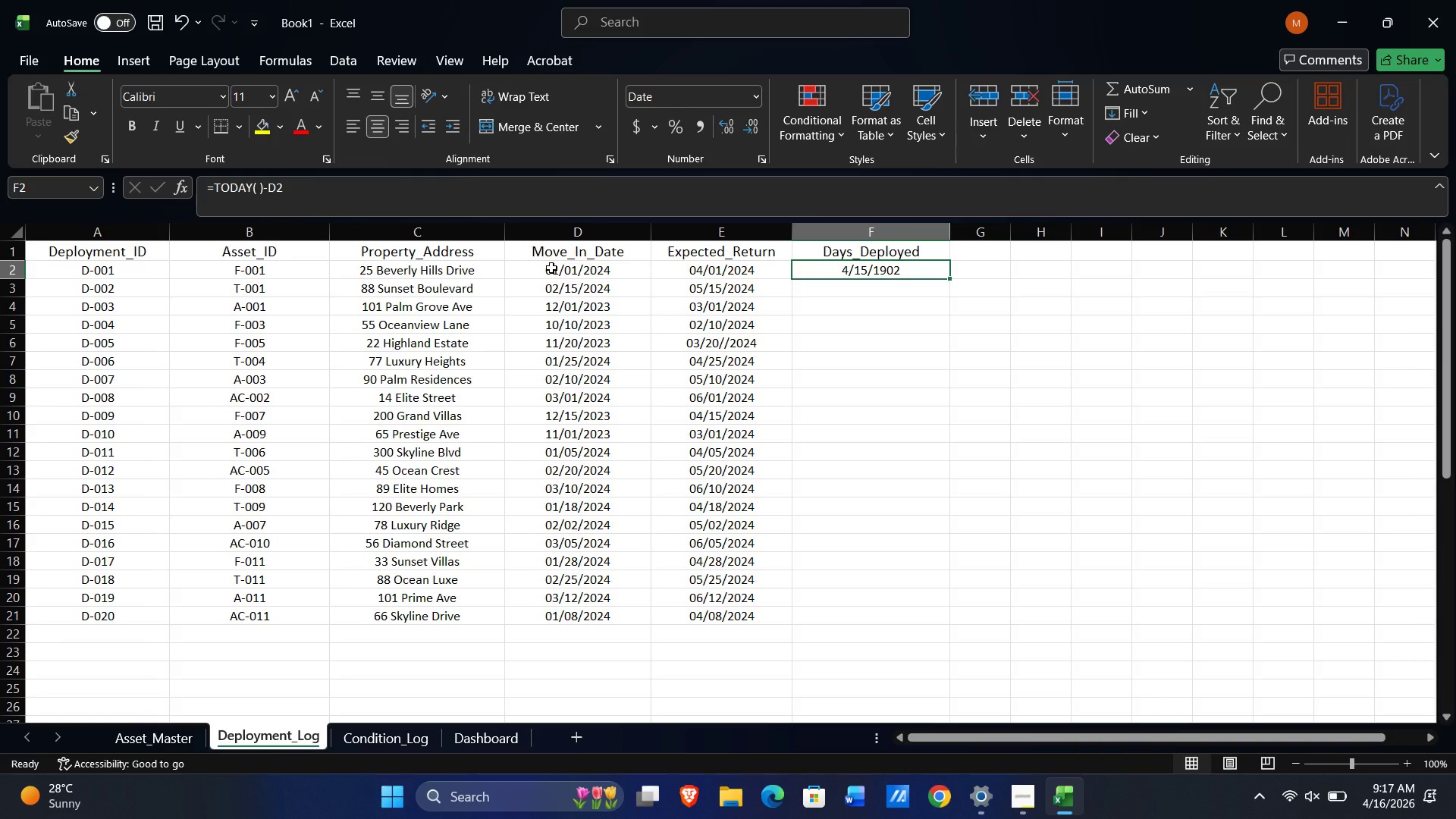 
key(ArrowDown)
 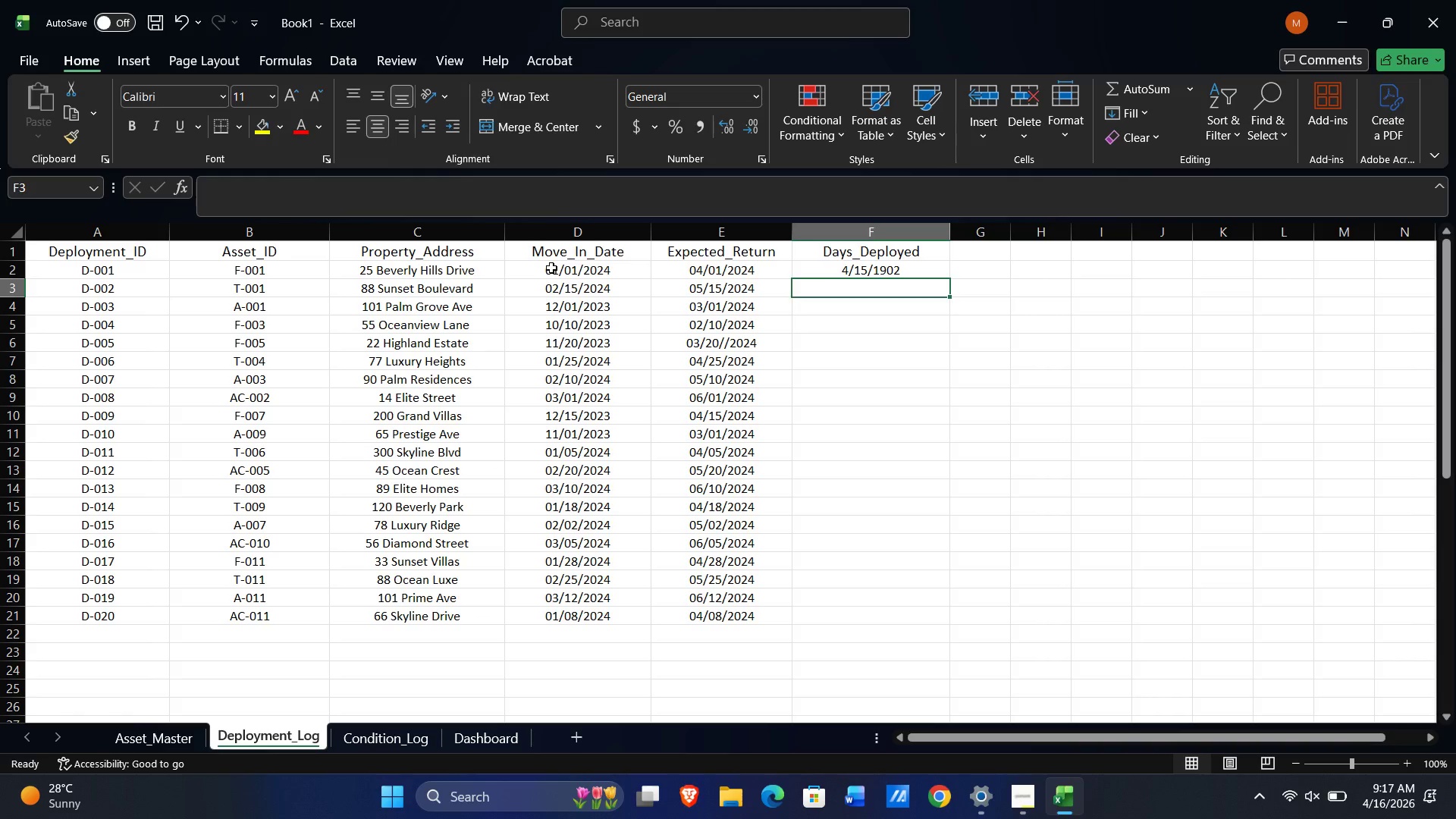 
key(ArrowUp)
 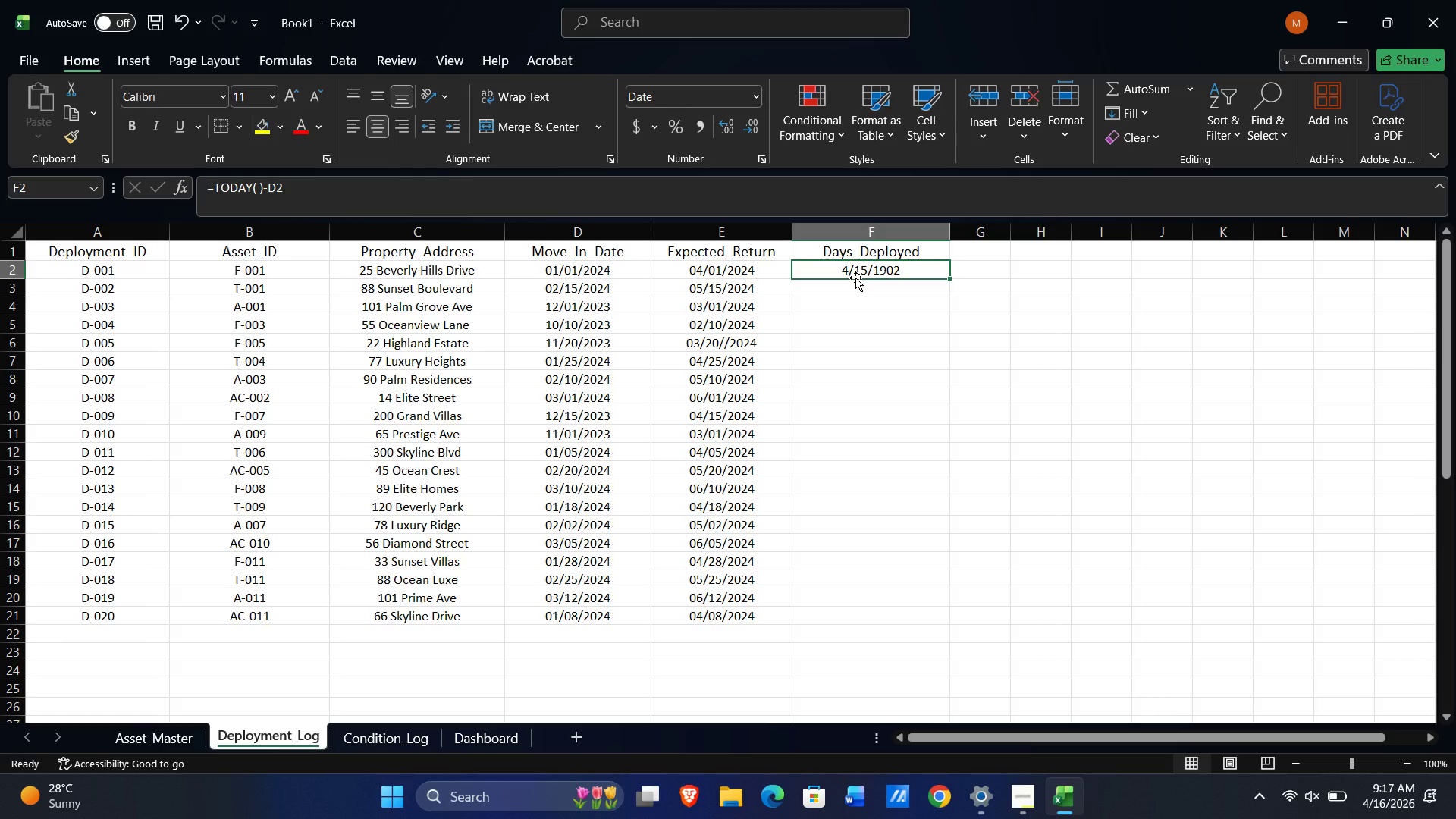 
left_click([855, 274])
 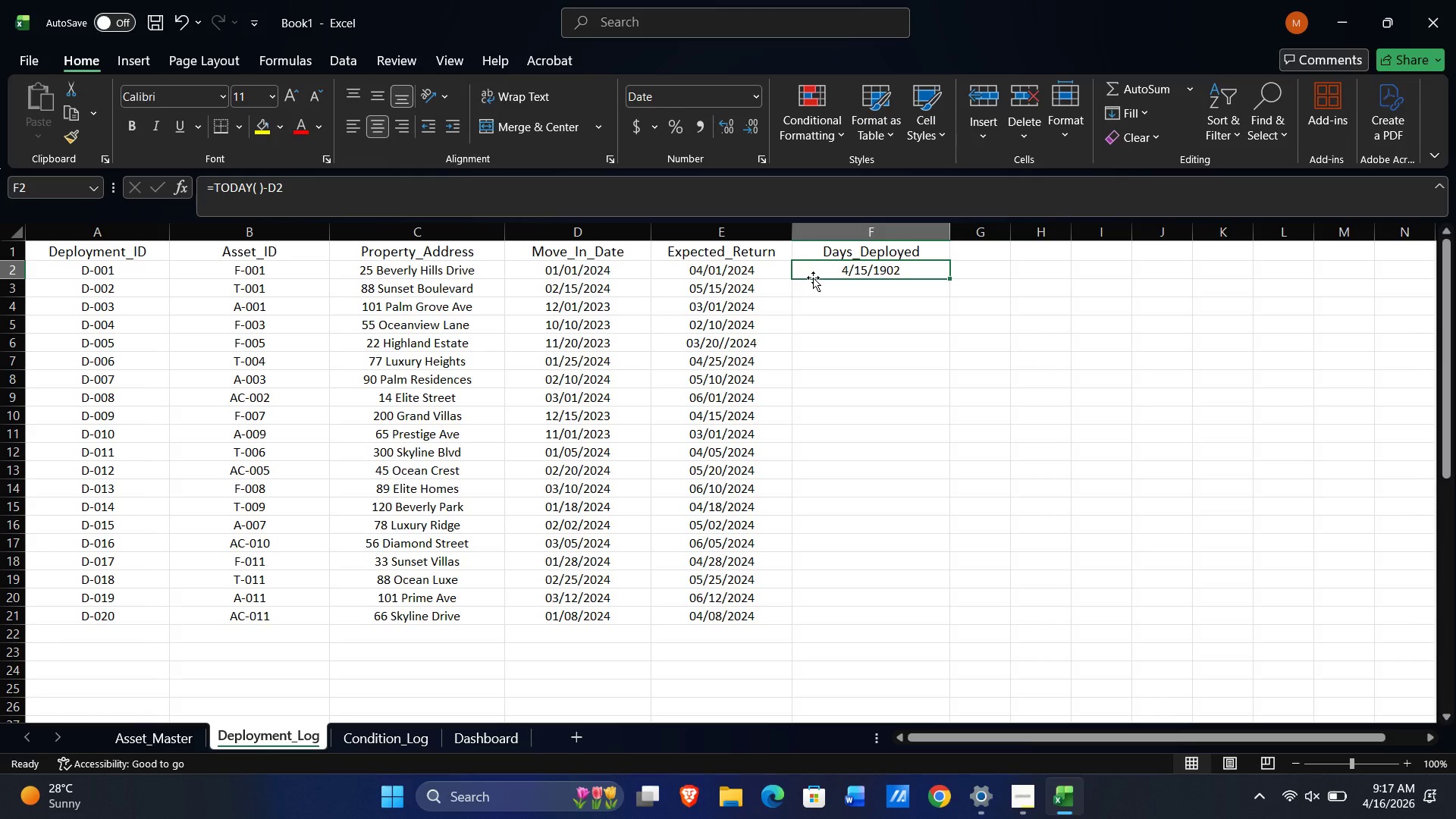 
type(=TODAY)
 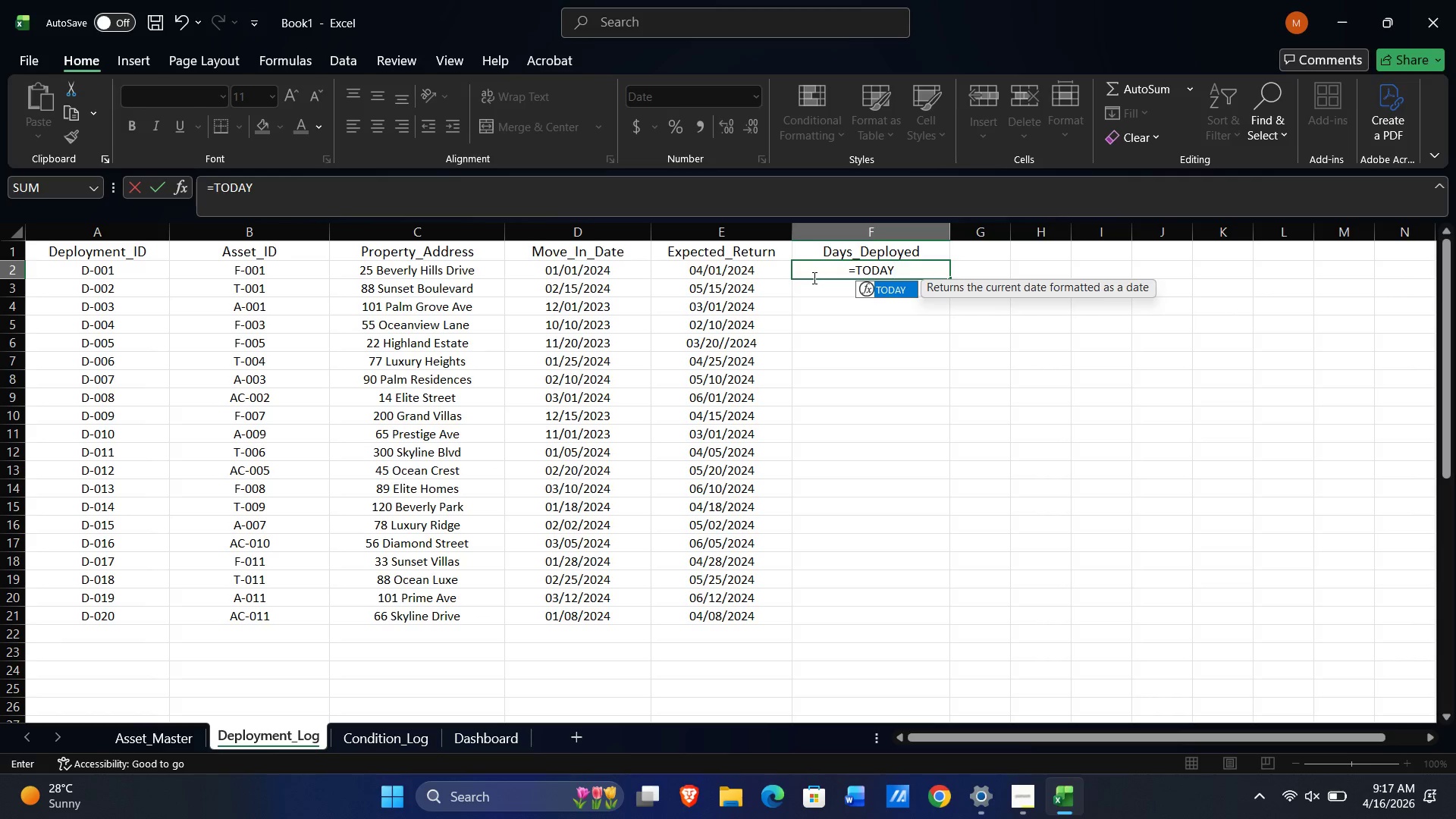 
wait(13.16)
 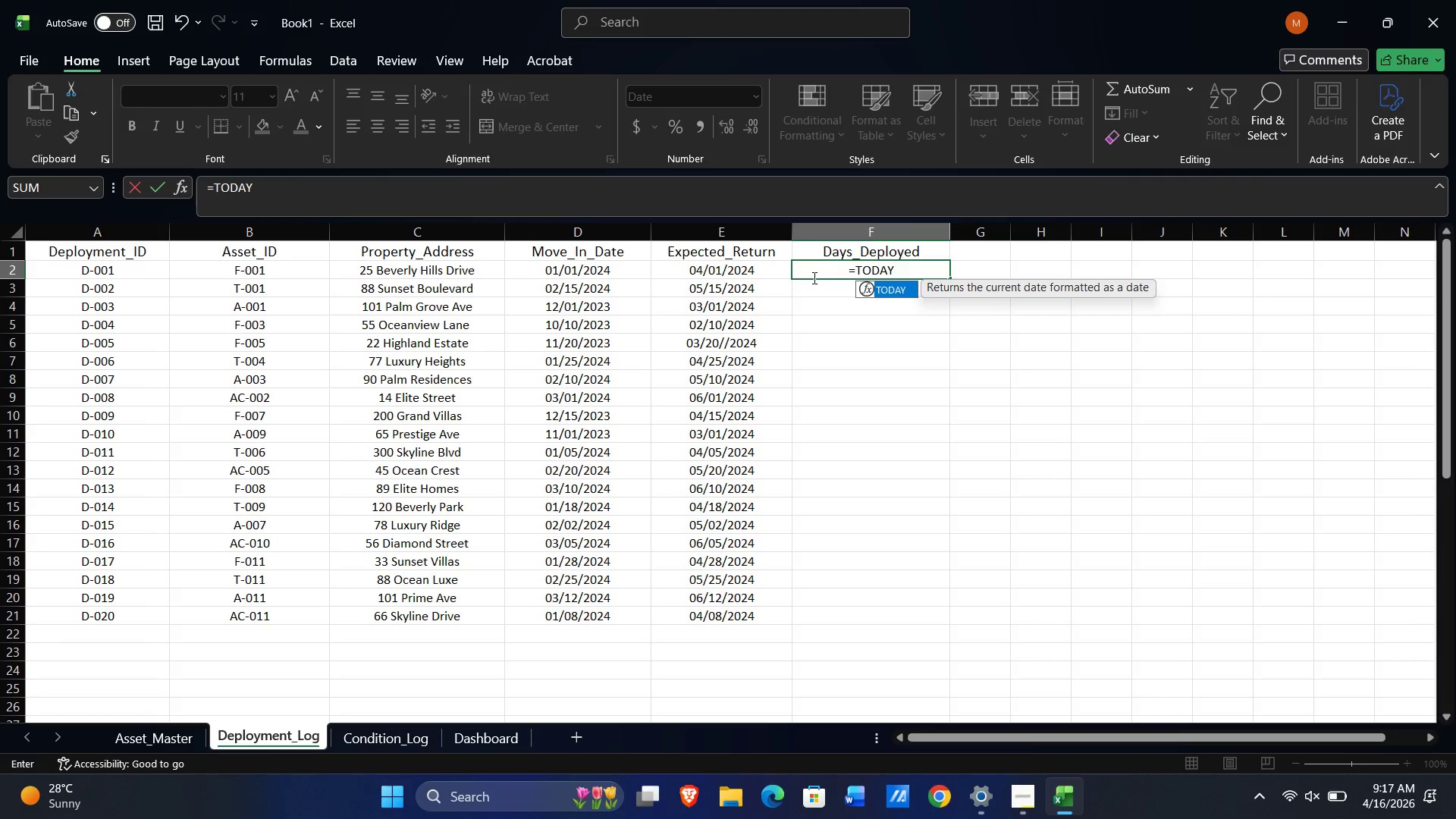 
key(NumpadSubtract)
 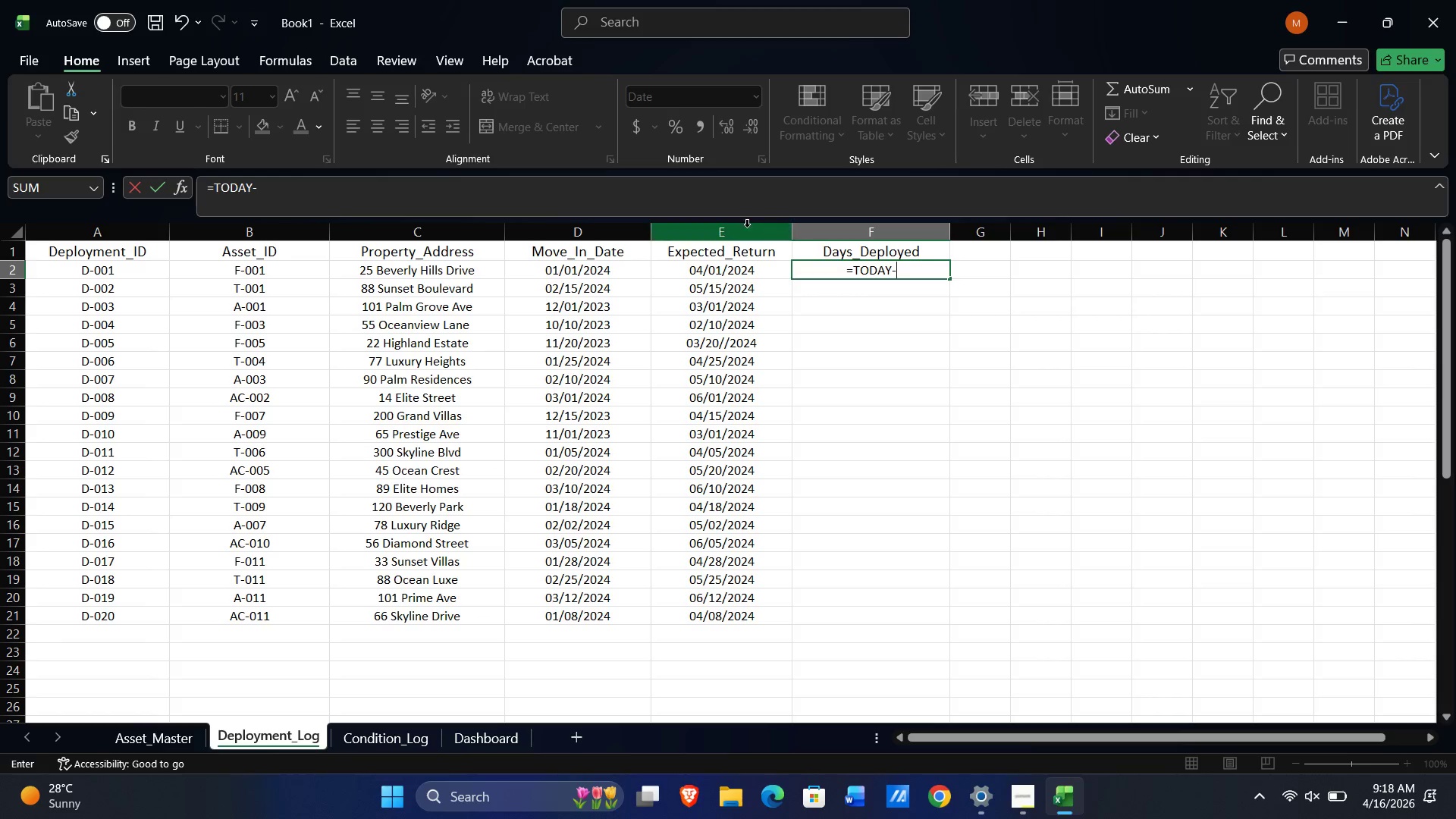 
left_click([626, 270])
 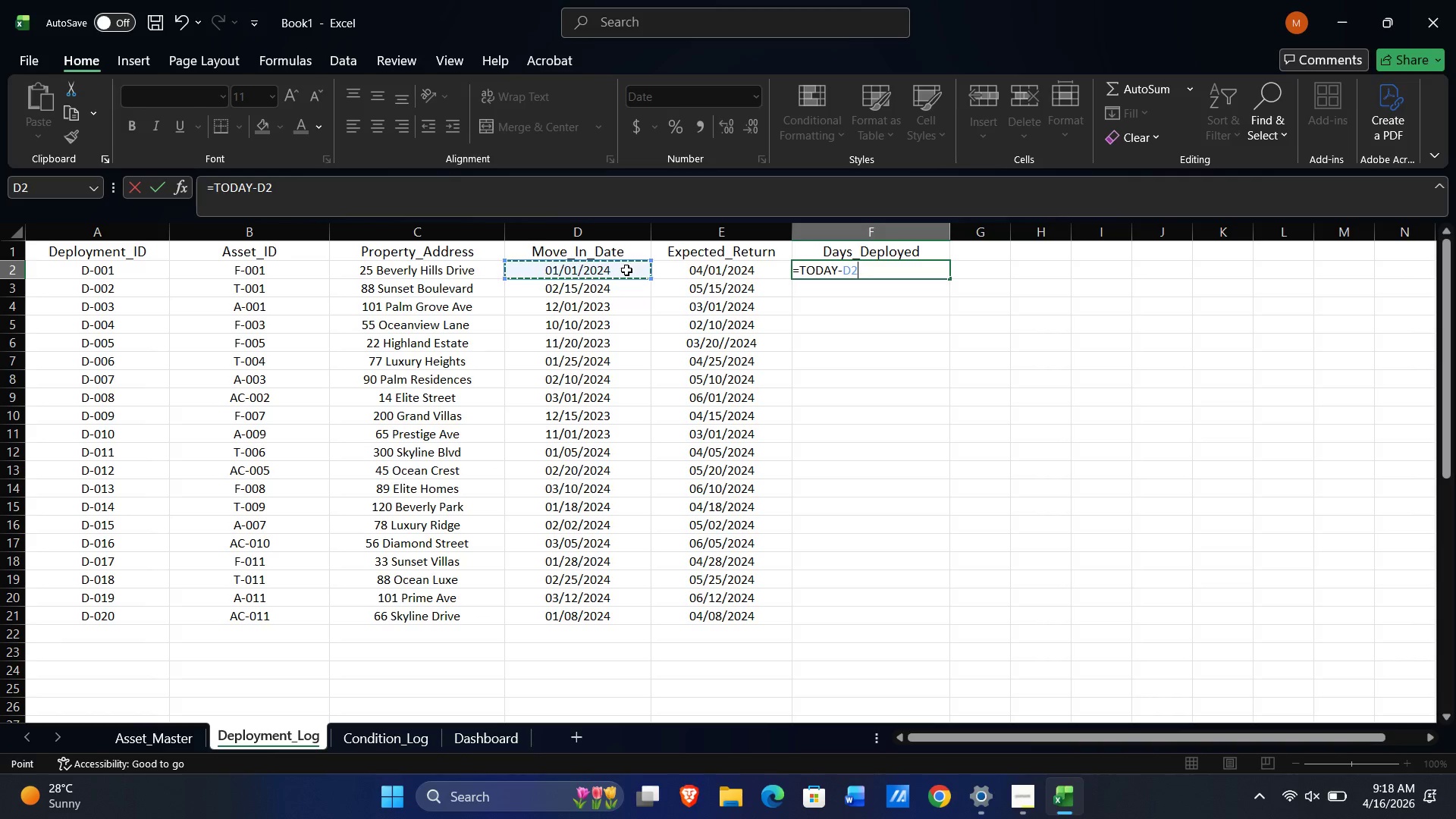 
key(NumpadEnter)
 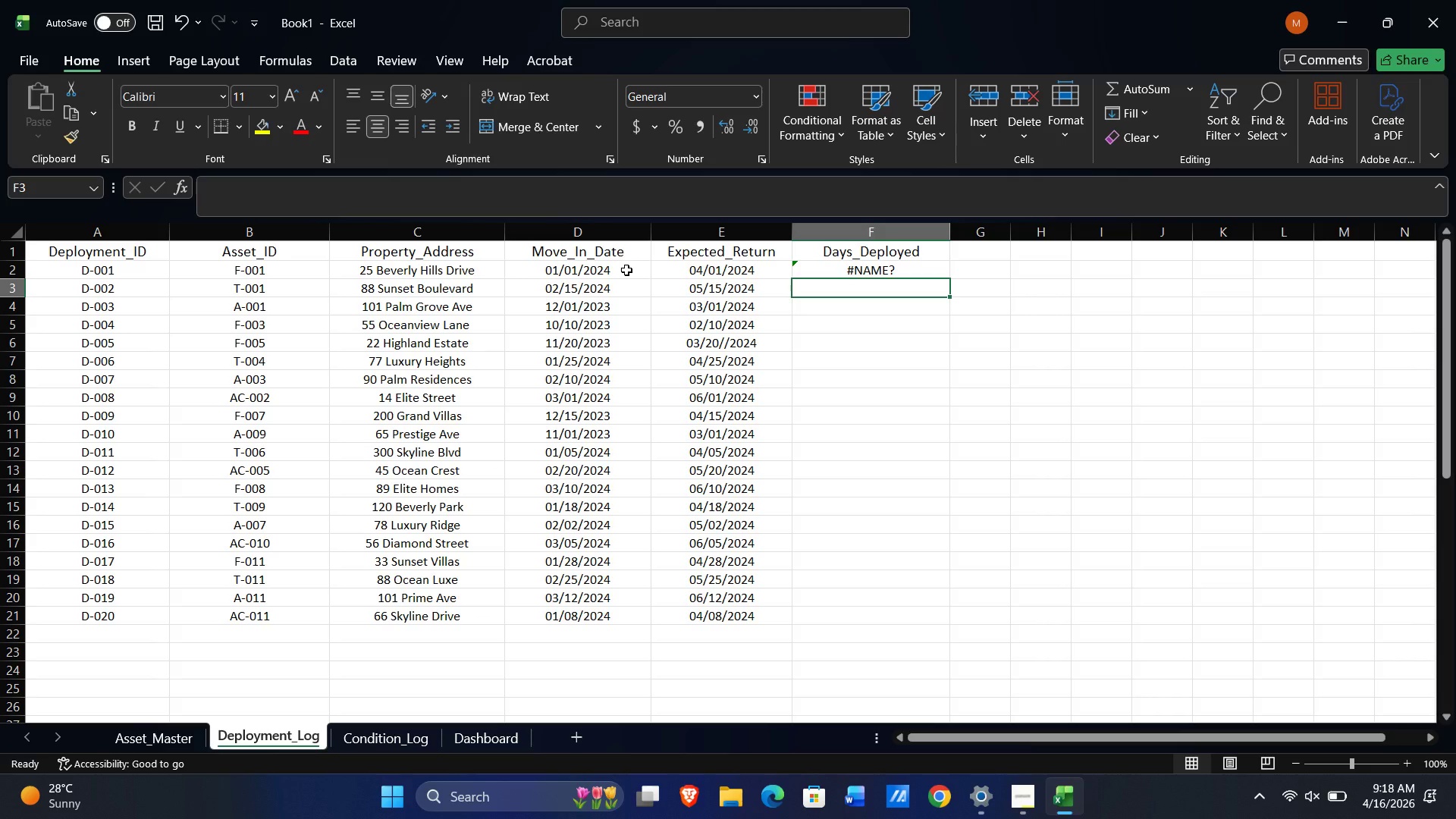 
key(ArrowUp)
 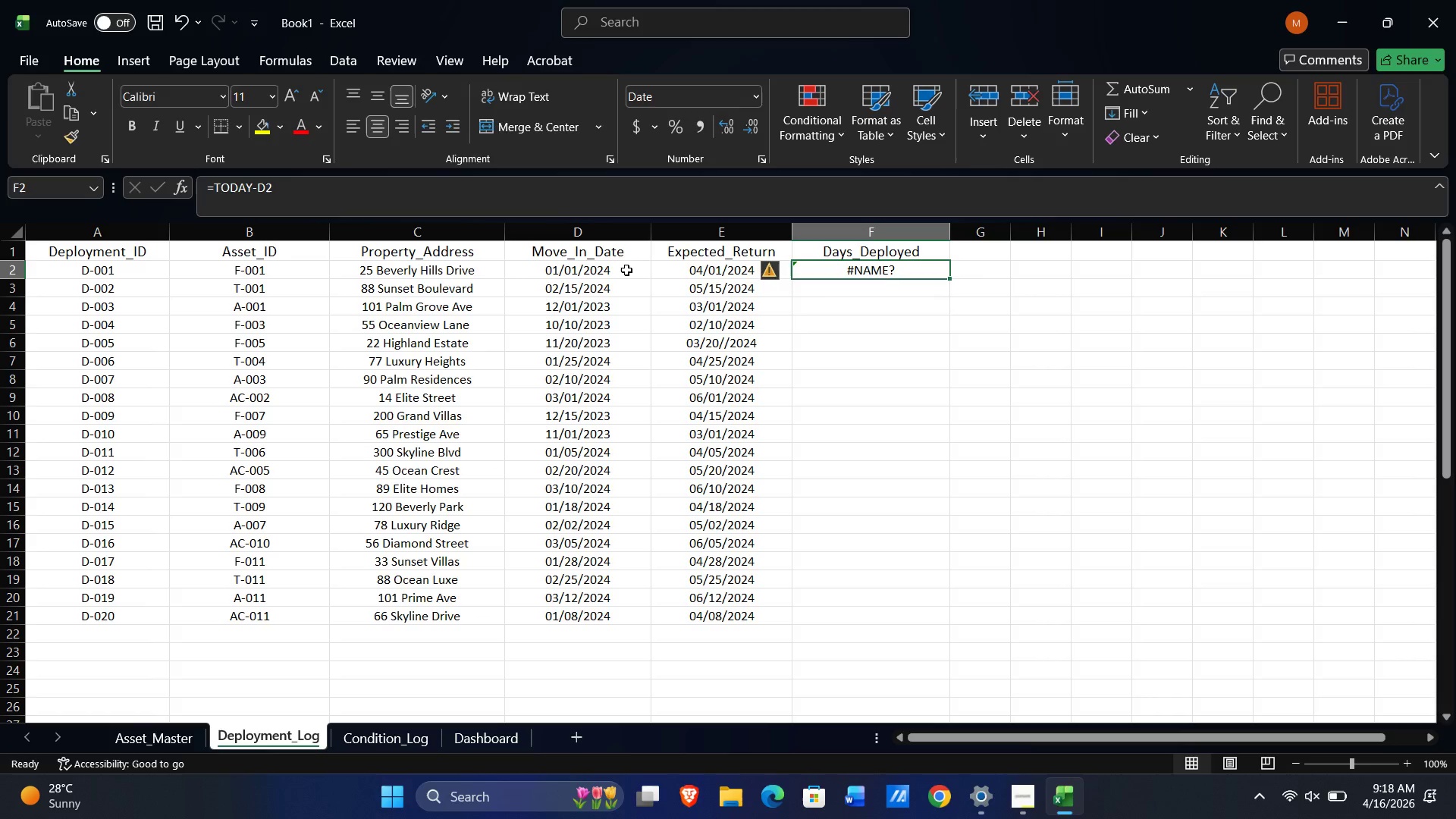 
type(=TODAY ()
 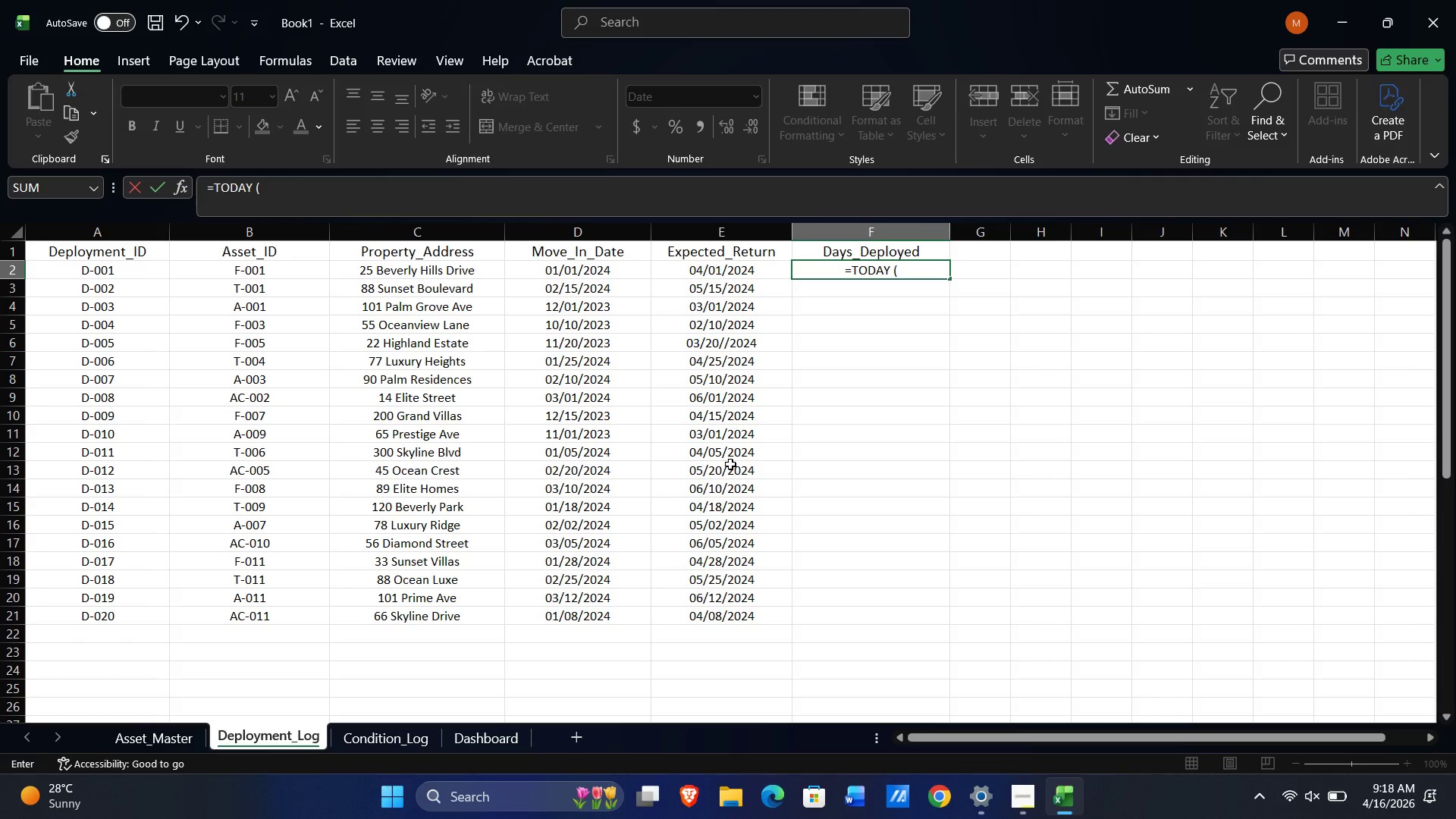 
wait(15.75)
 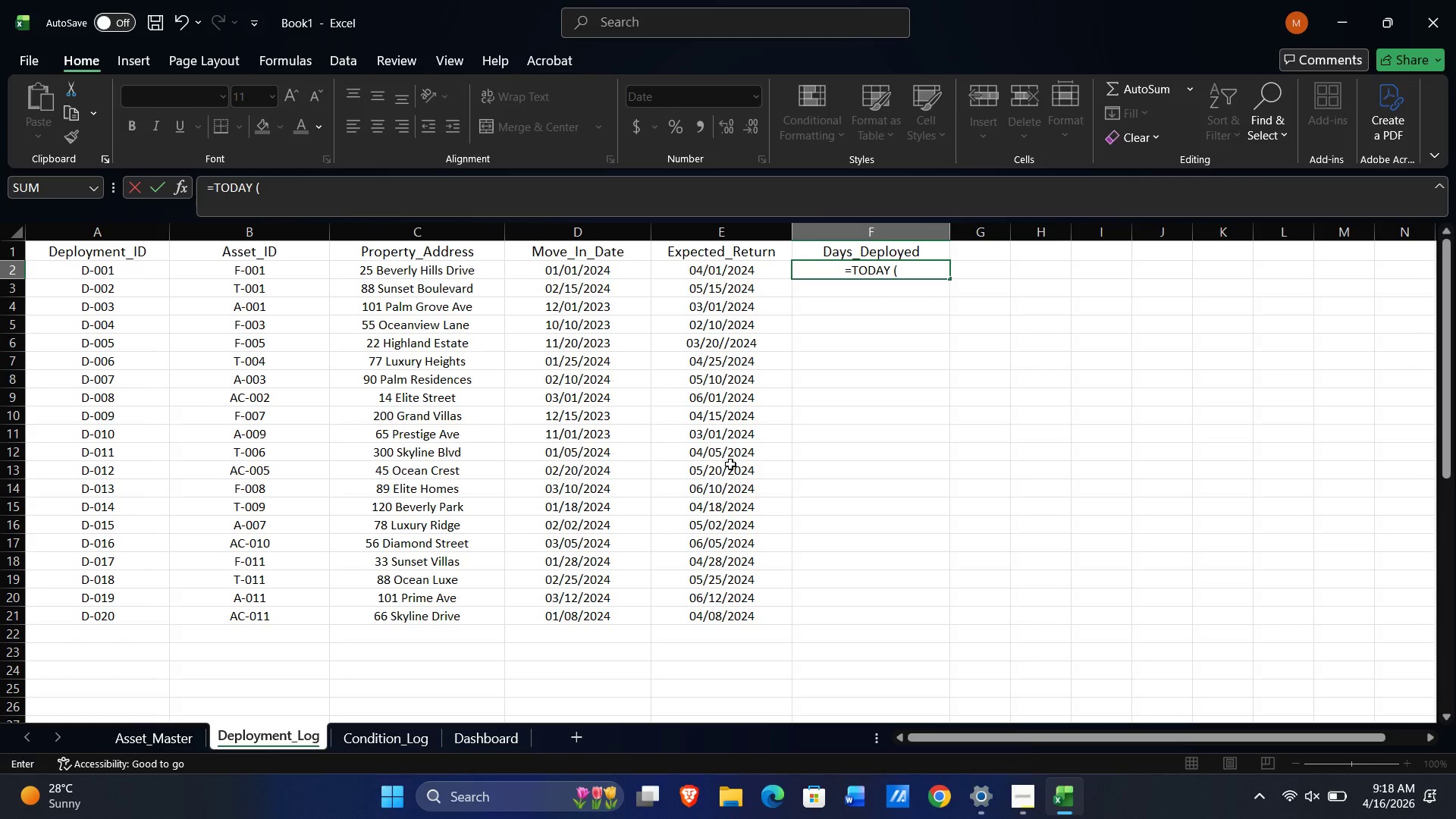 
key(Backspace)
 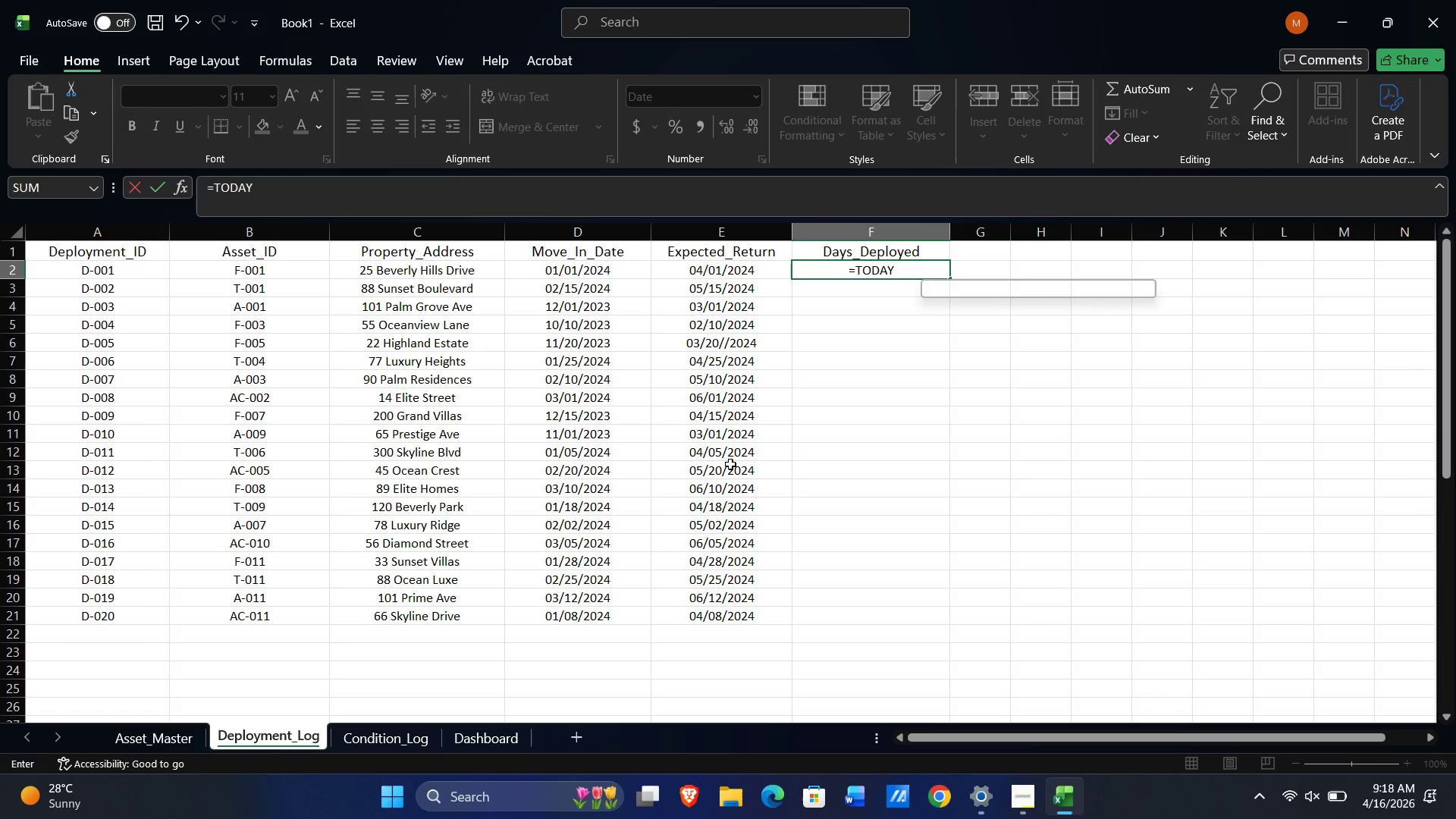 
key(Backspace)
 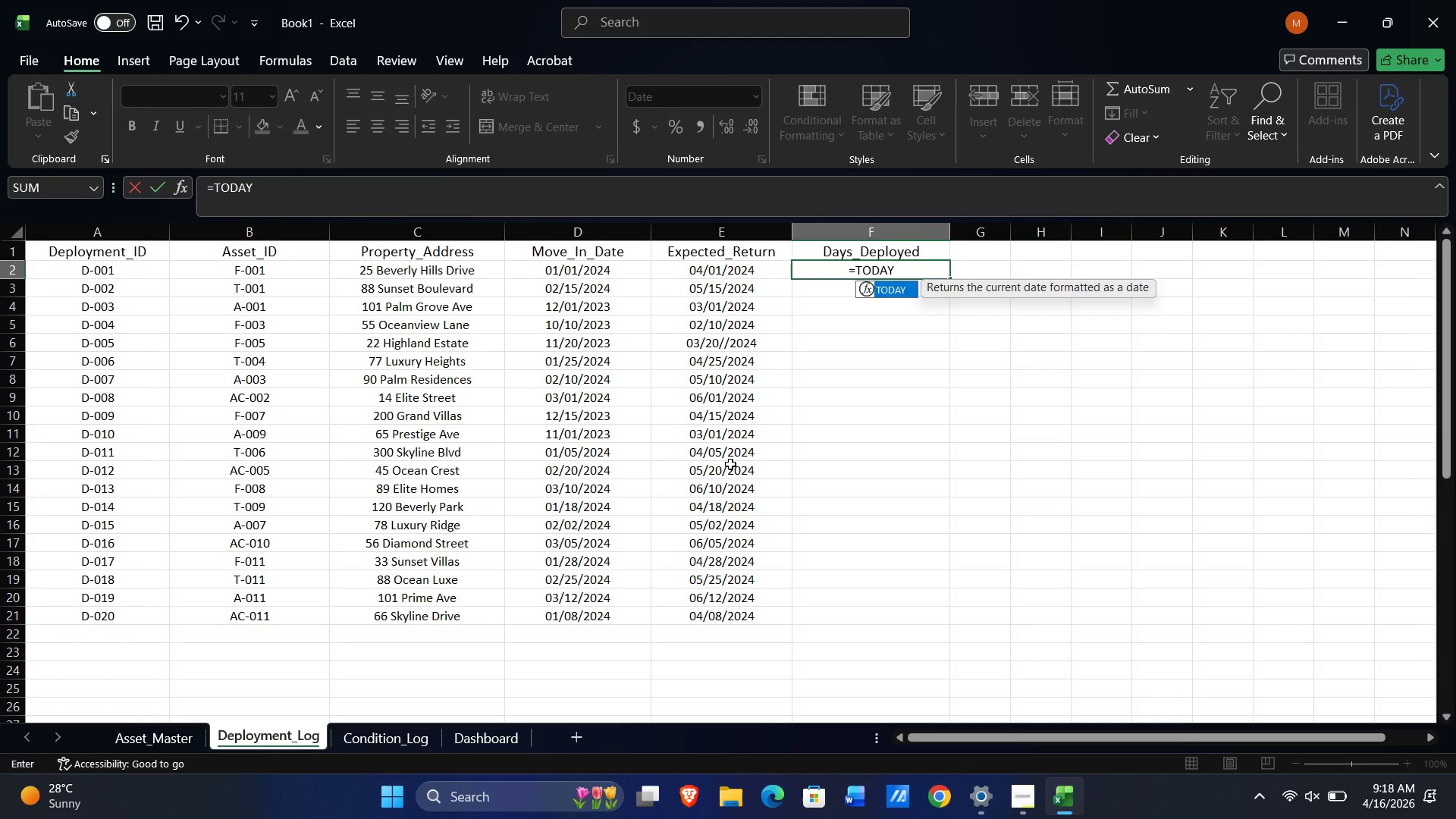 
wait(18.8)
 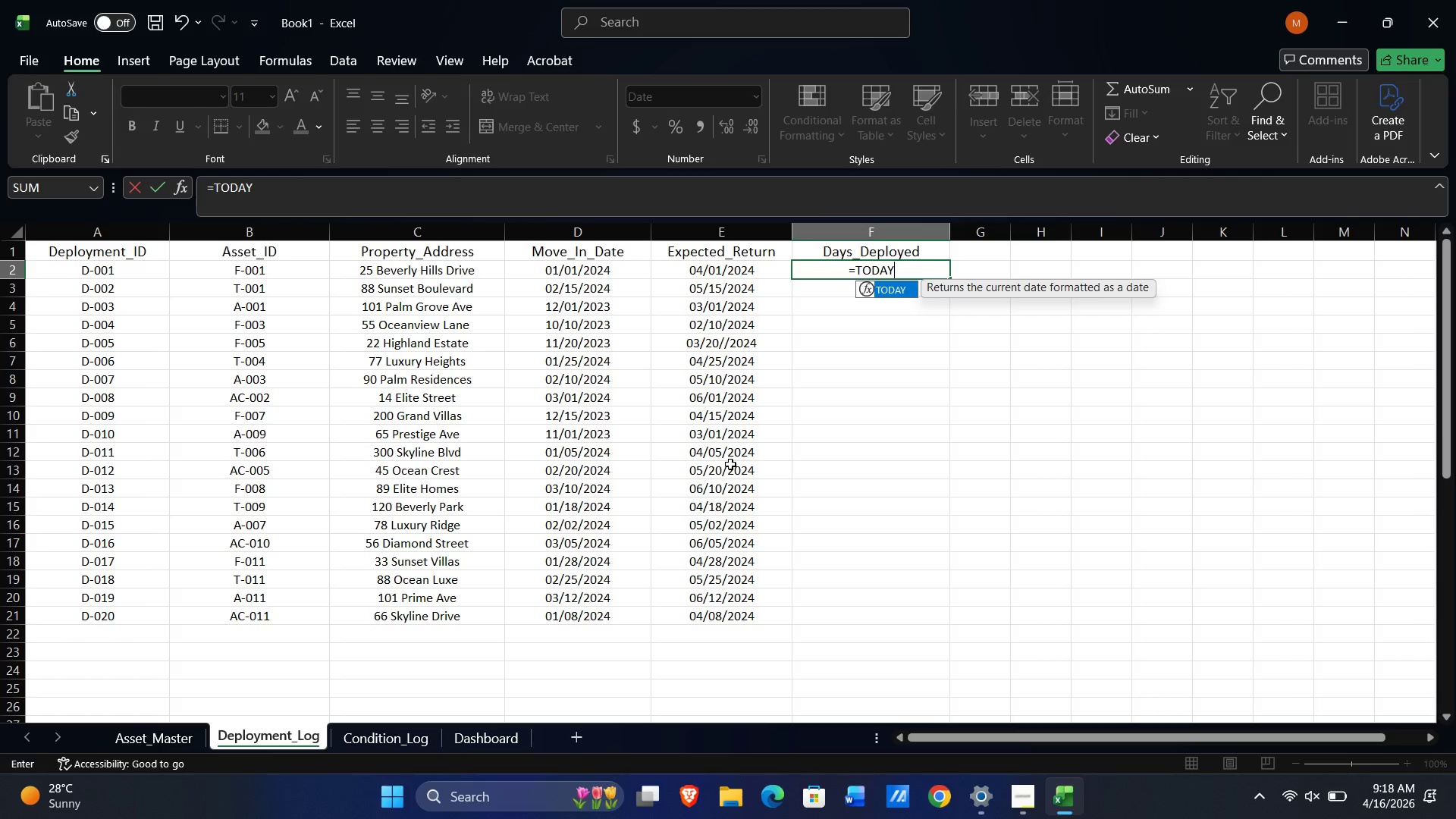 
key(Shift+9)
 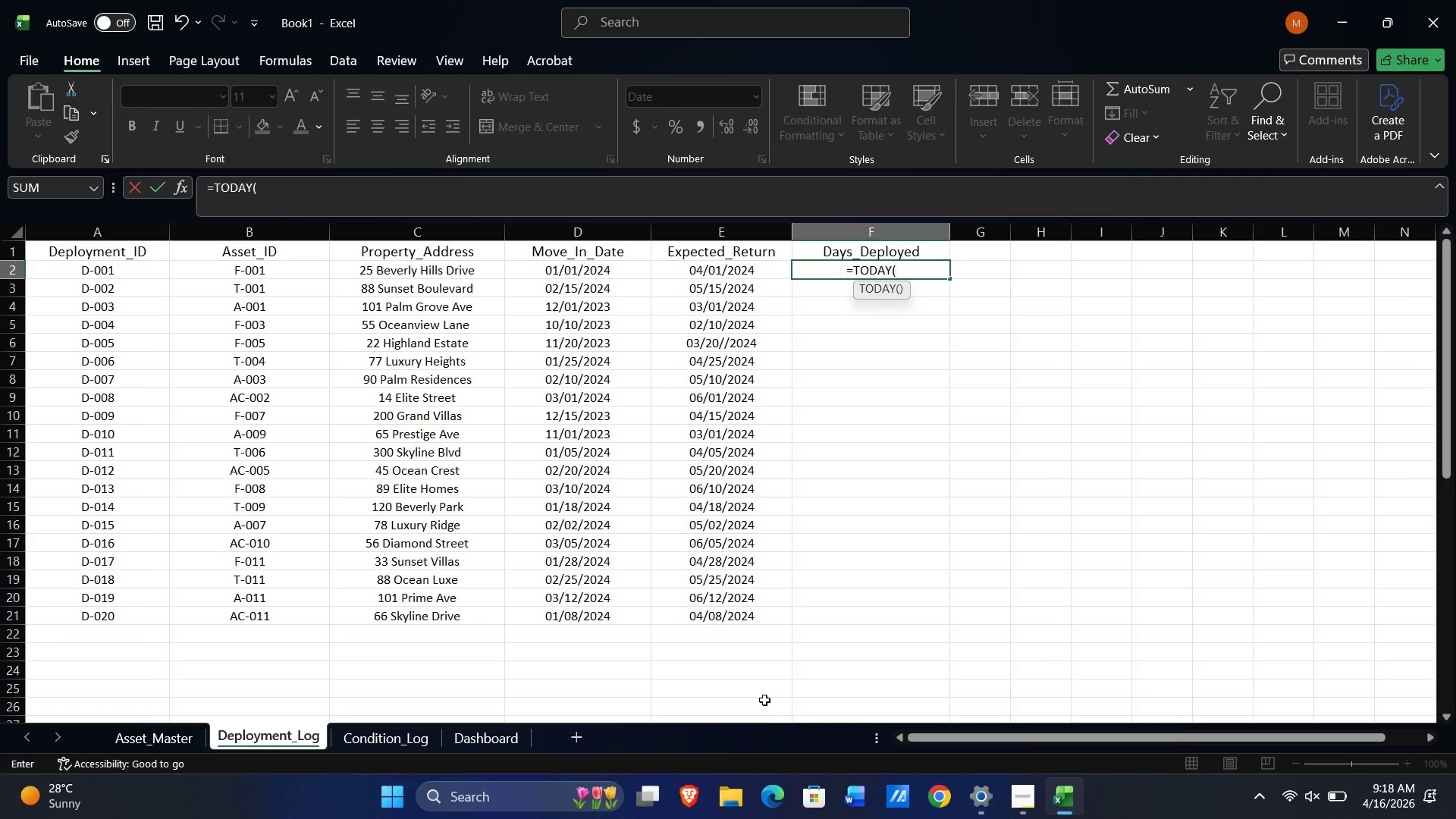 
wait(12.84)
 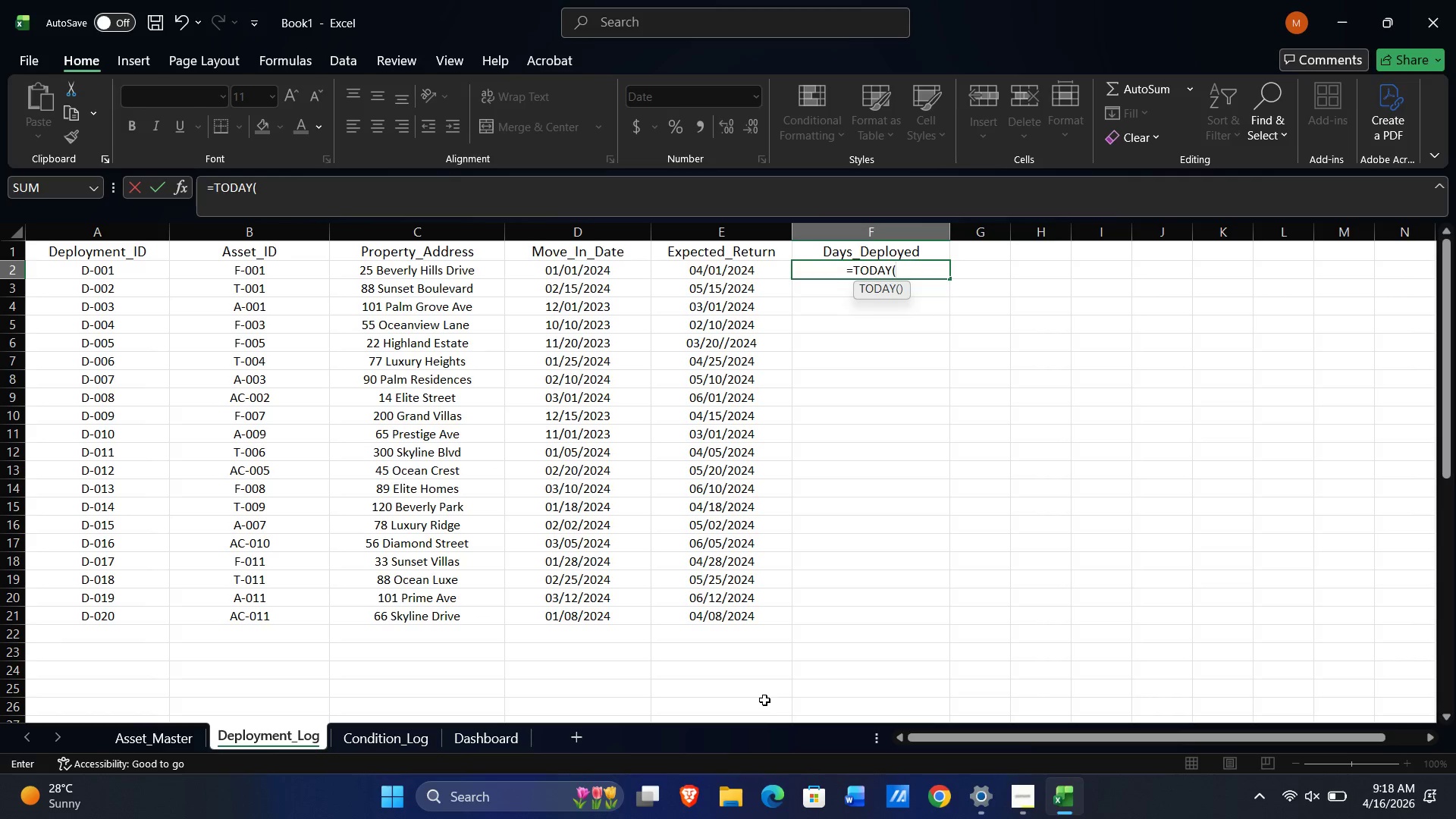 
key(Numpad0)
 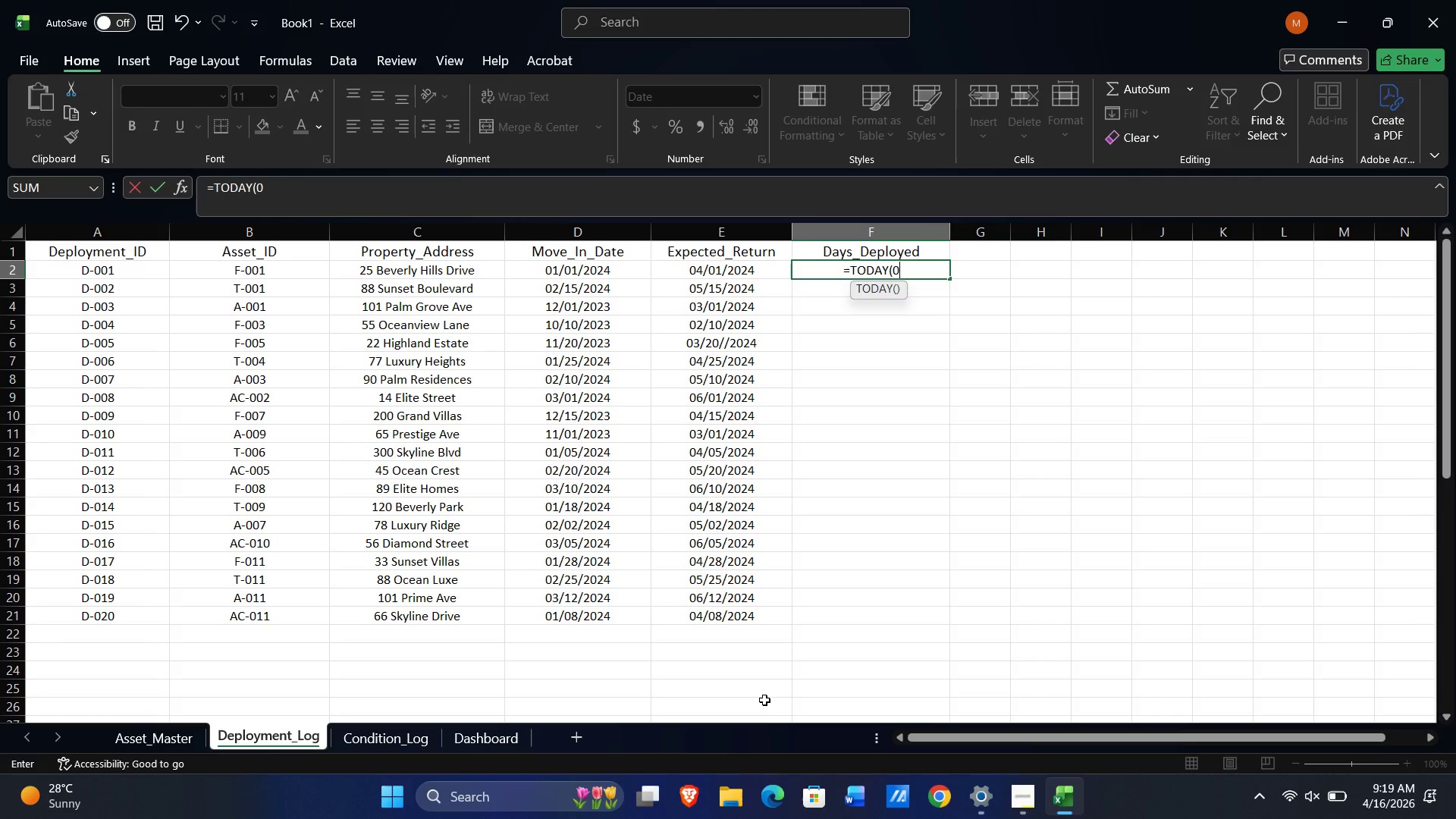 
key(Numpad4)
 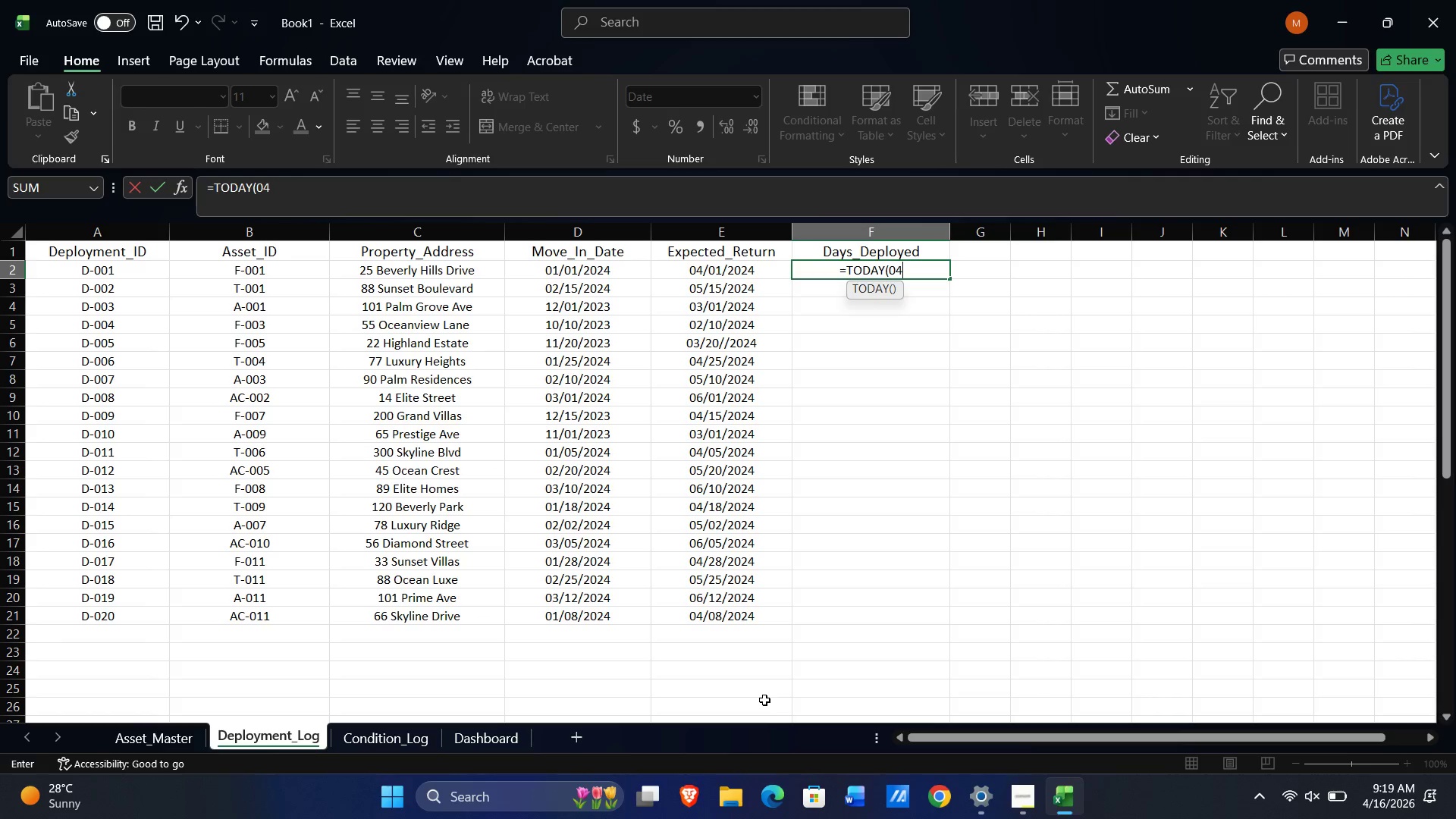 
key(Backspace)
 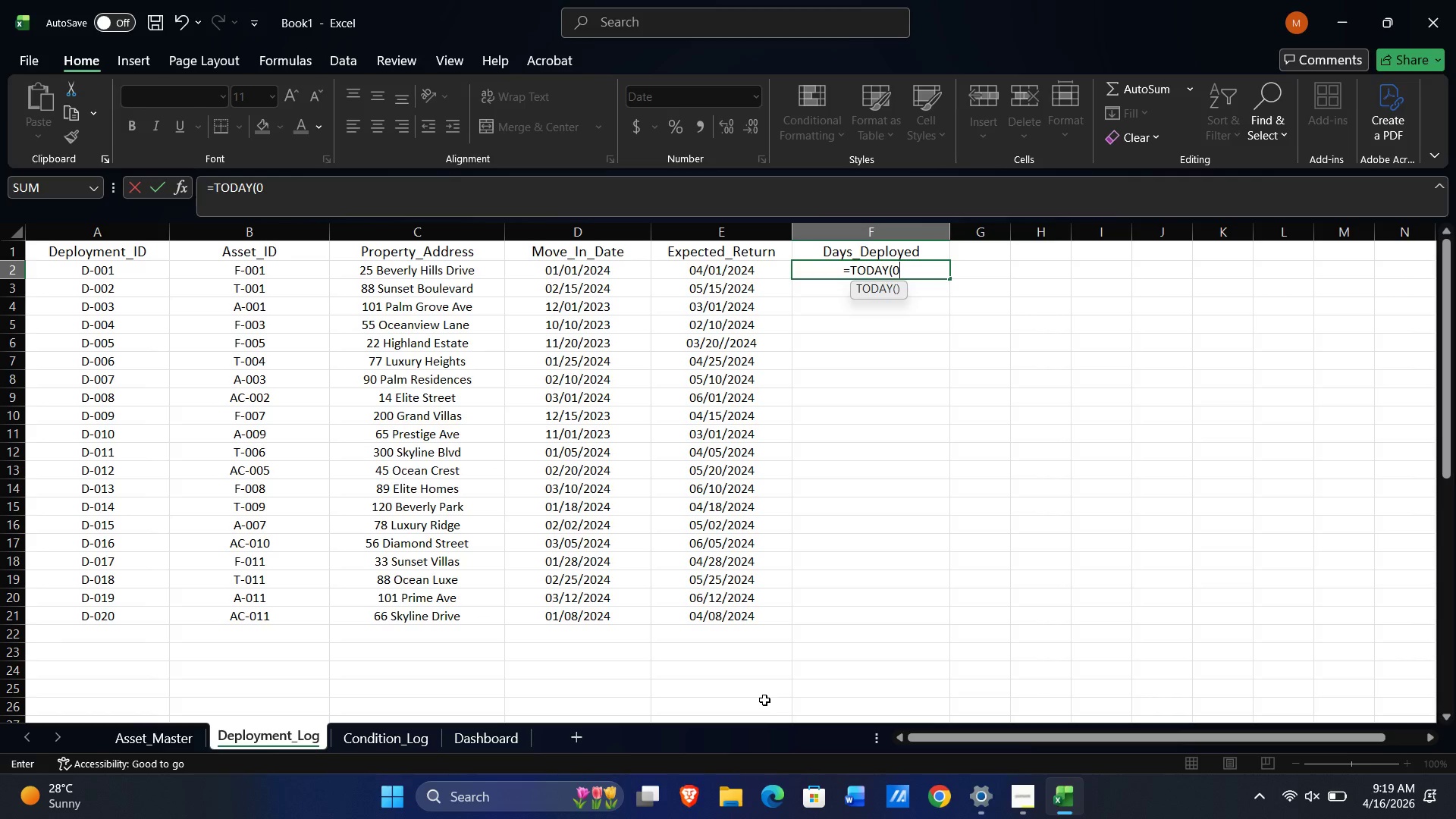 
key(Numpad4)
 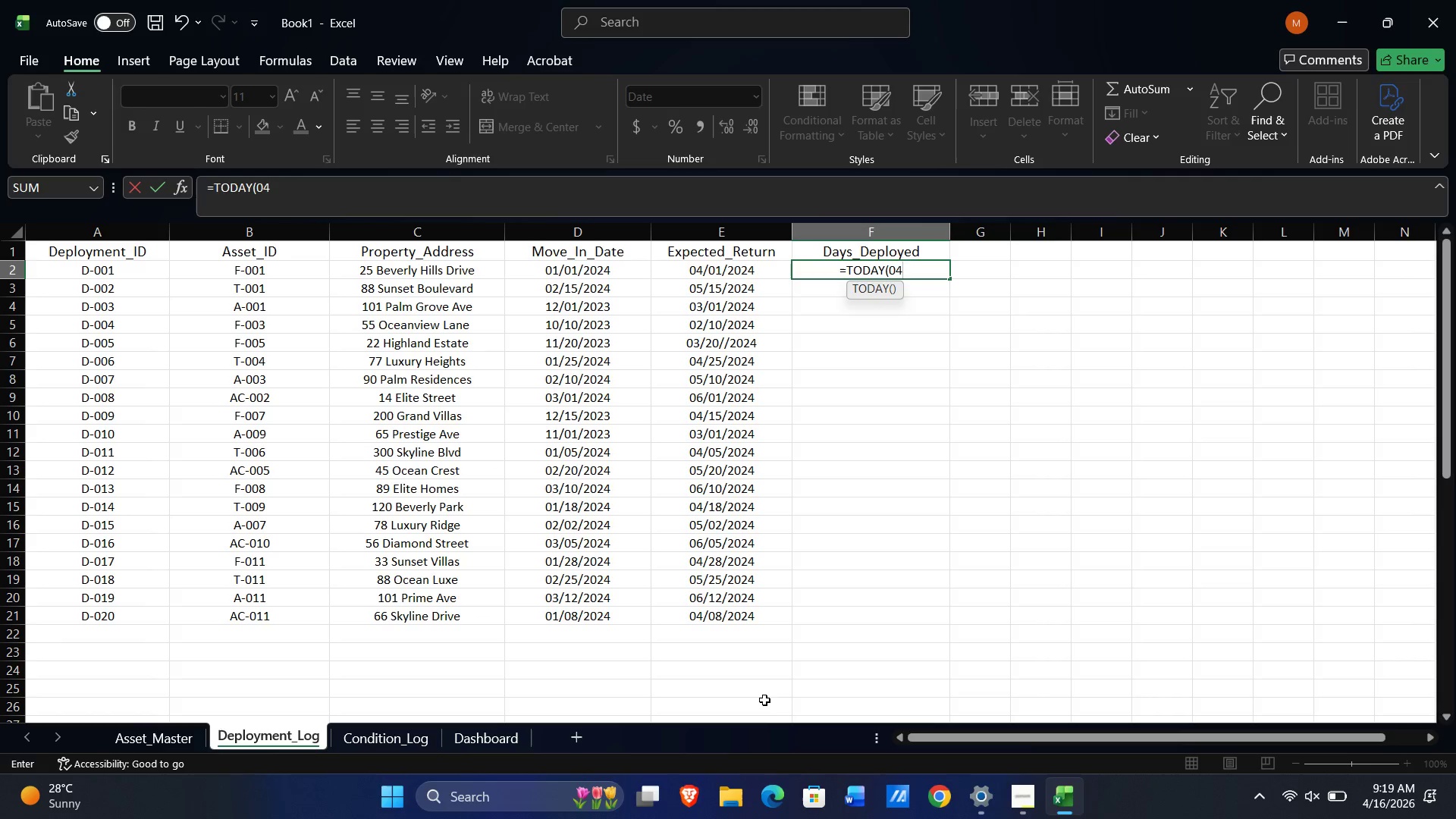 
key(NumpadDivide)
 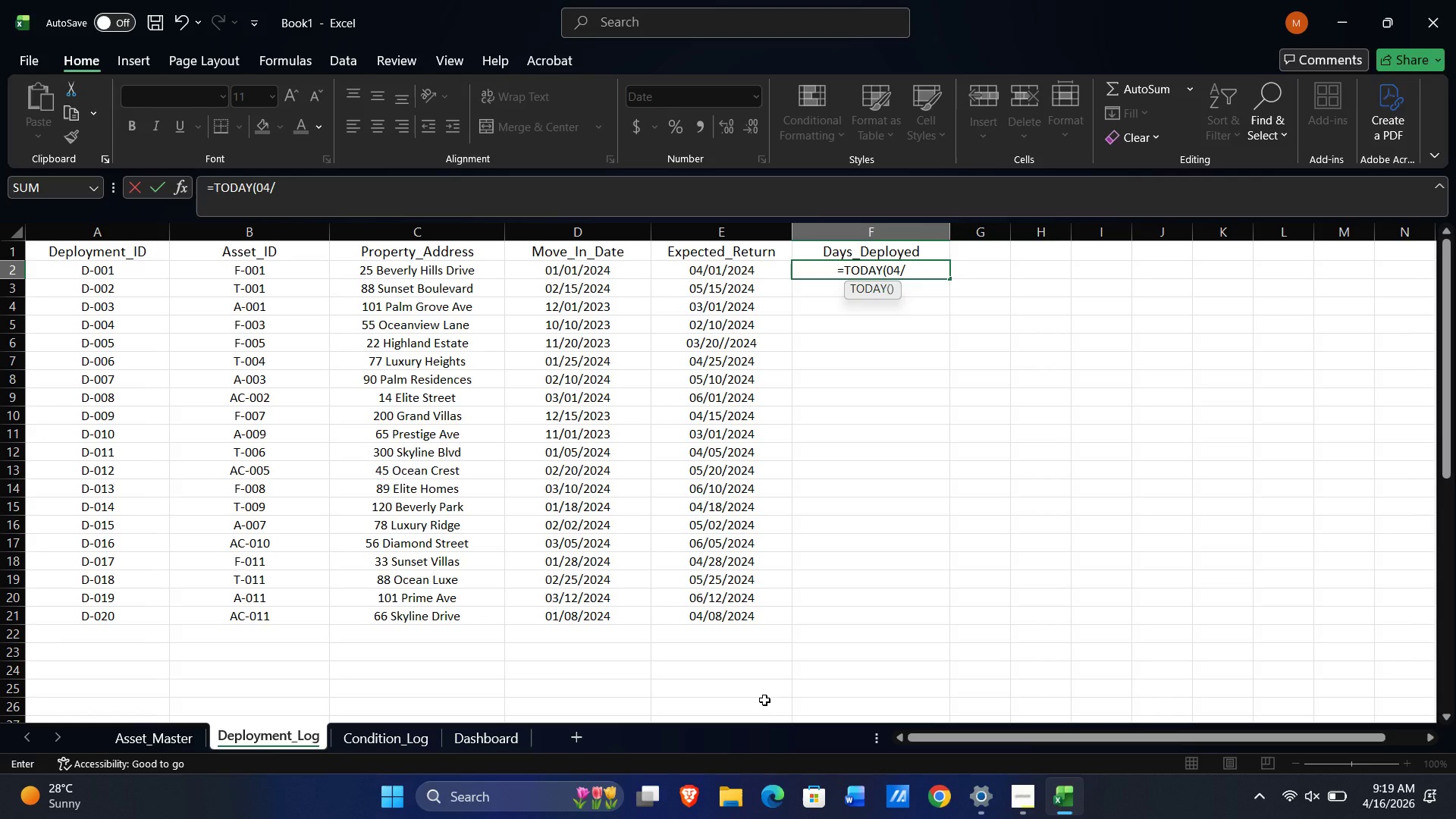 
key(Numpad1)
 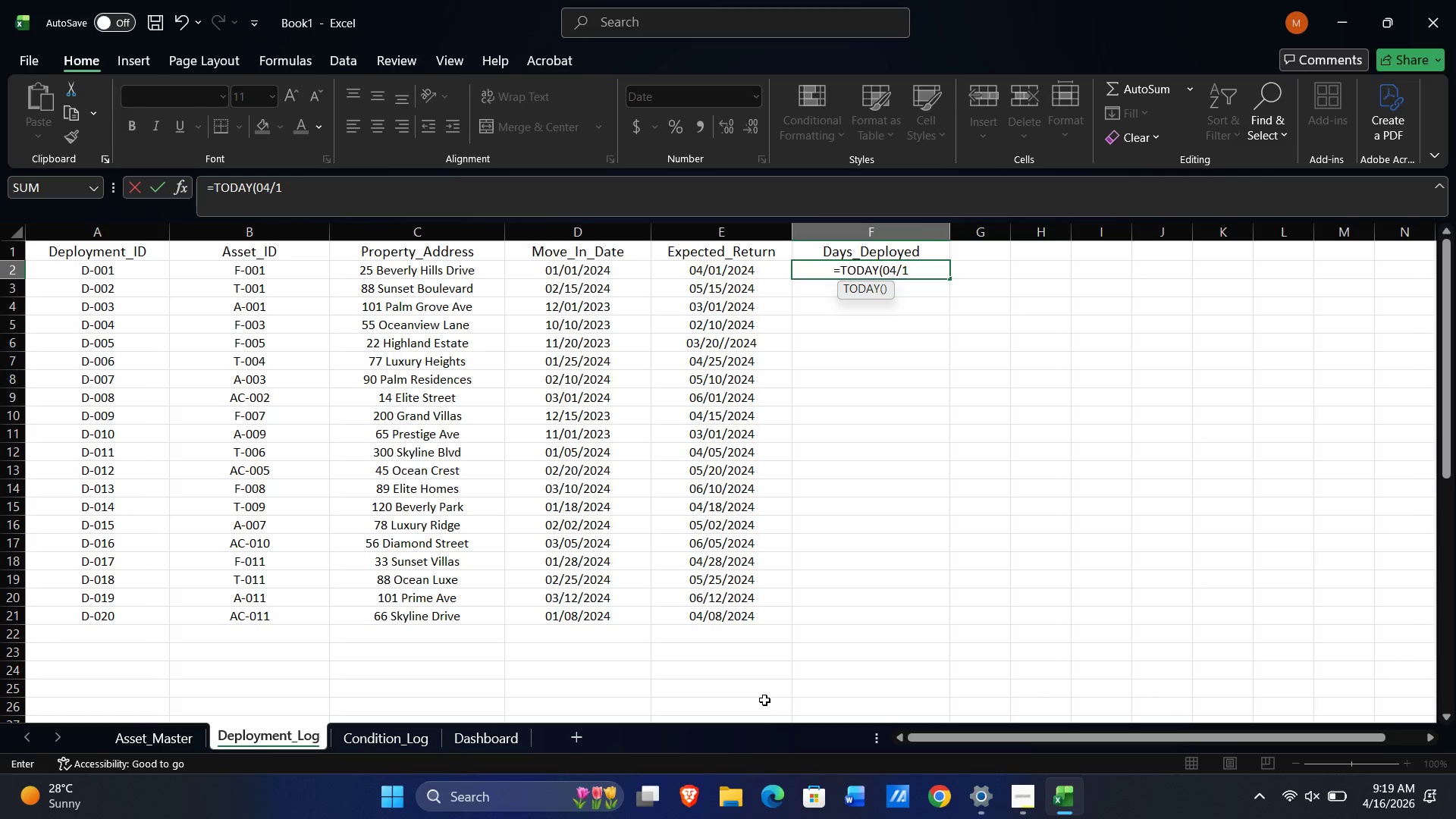 
key(Numpad6)
 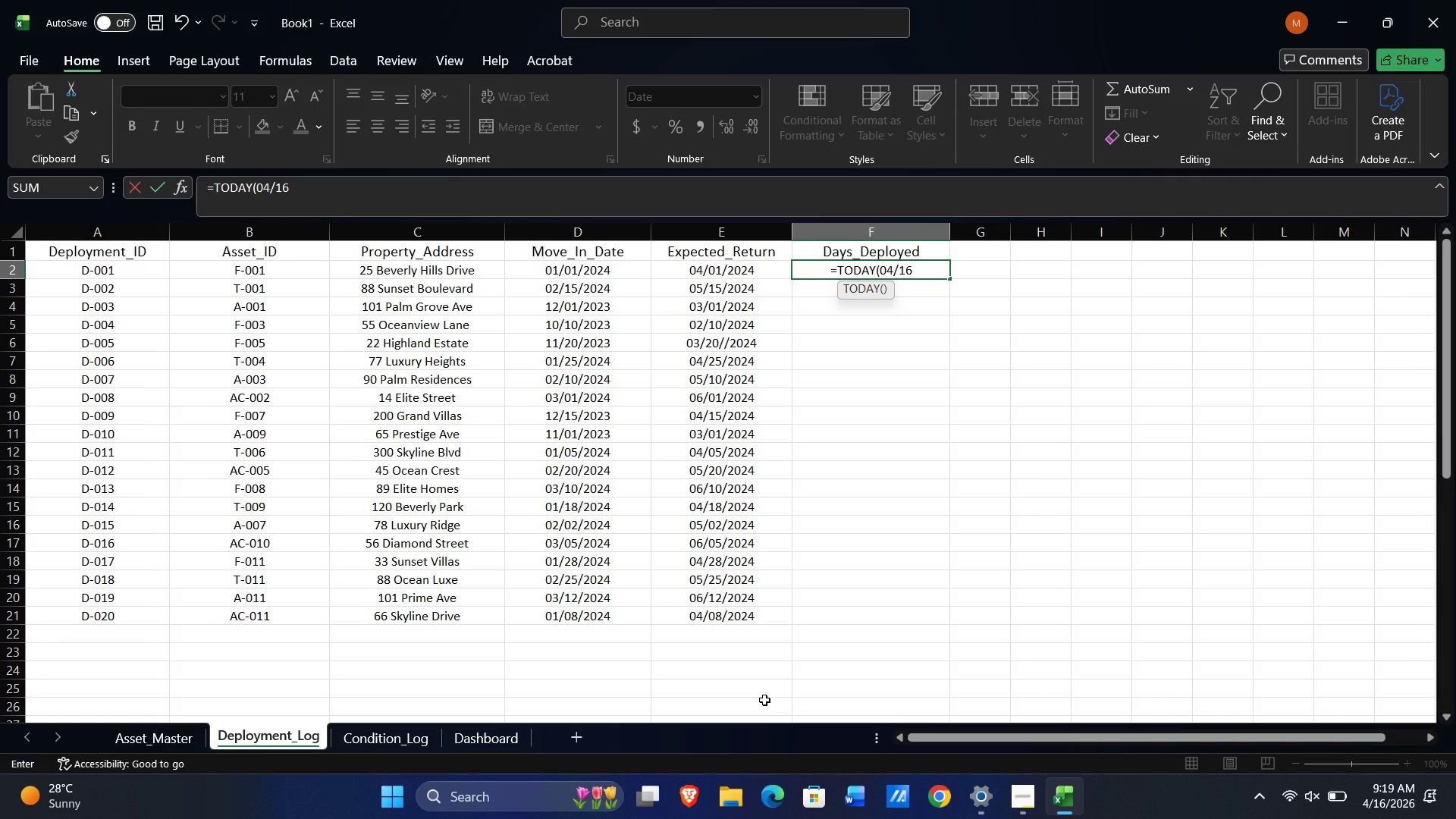 
key(NumpadDivide)
 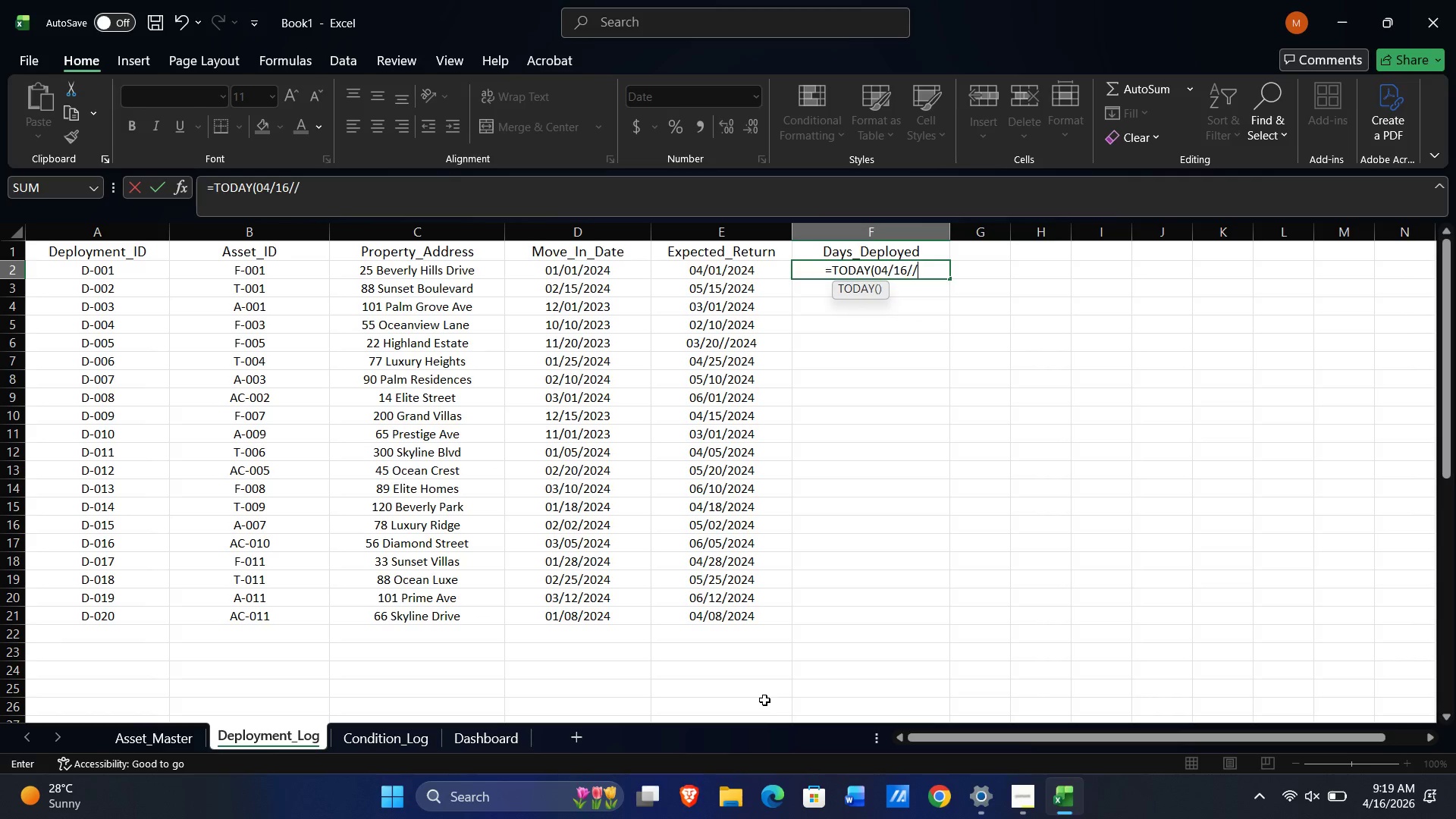 
key(NumpadDivide)
 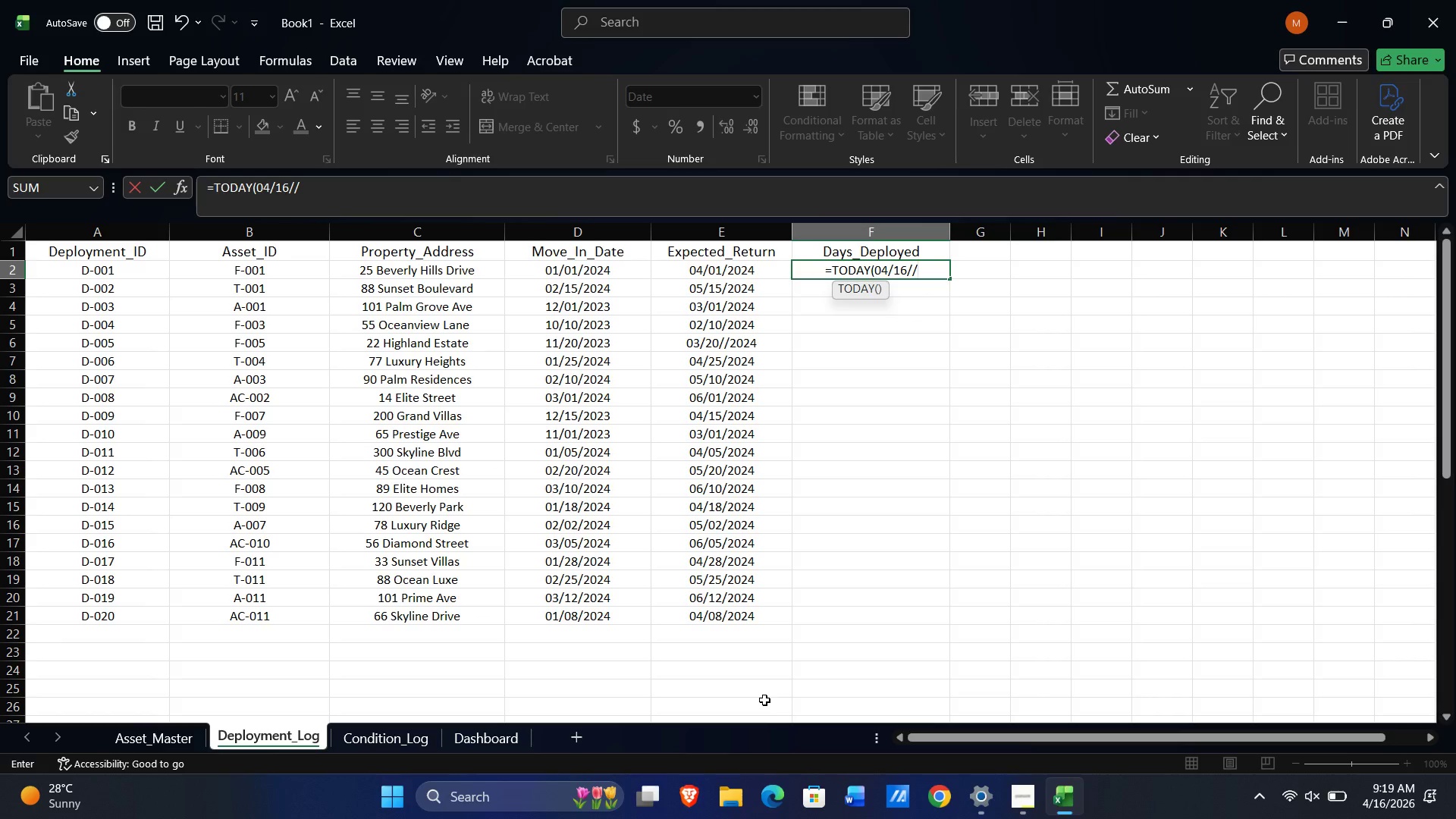 
key(Backspace)
 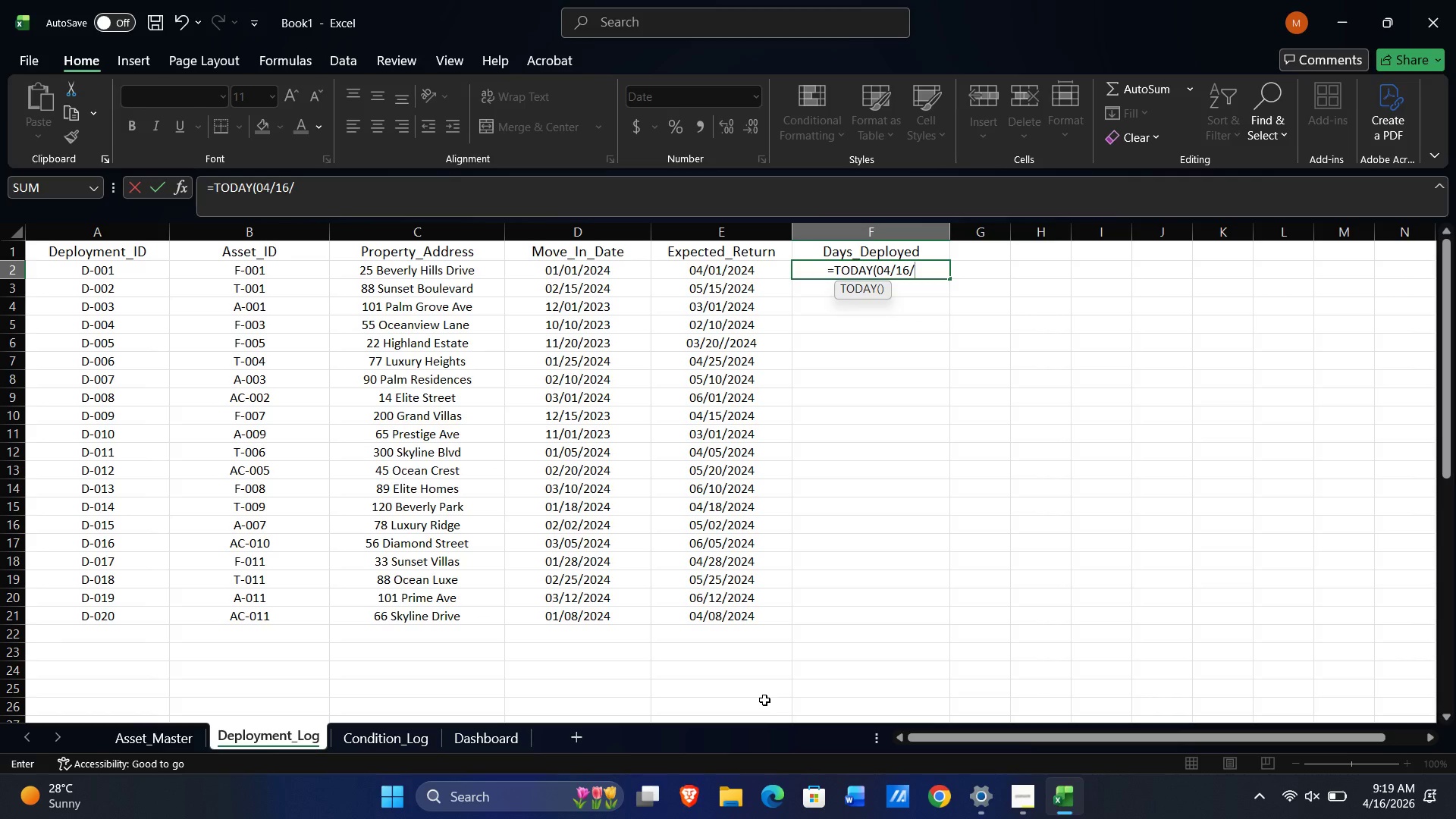 
key(Numpad2)
 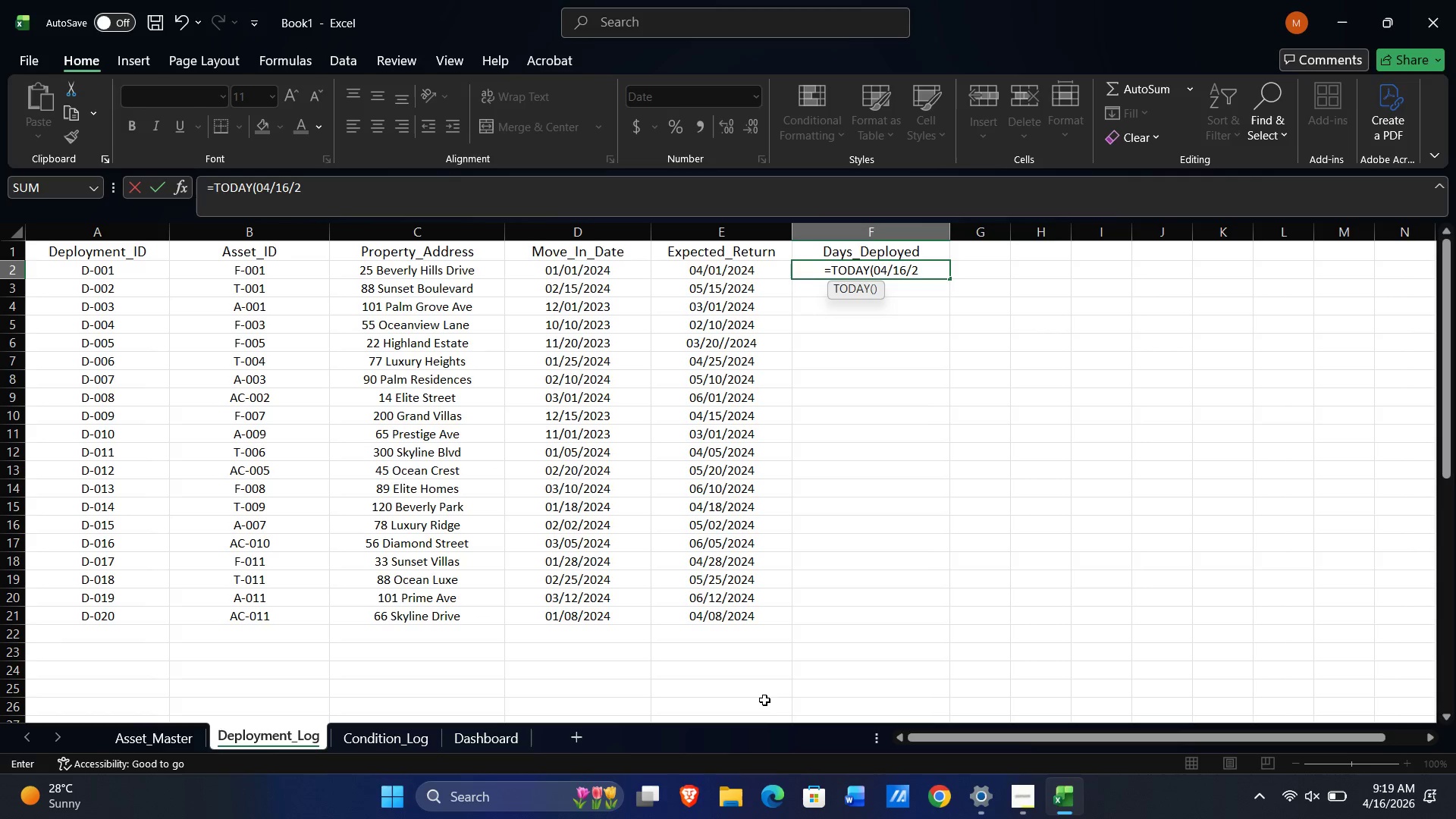 
key(Numpad0)
 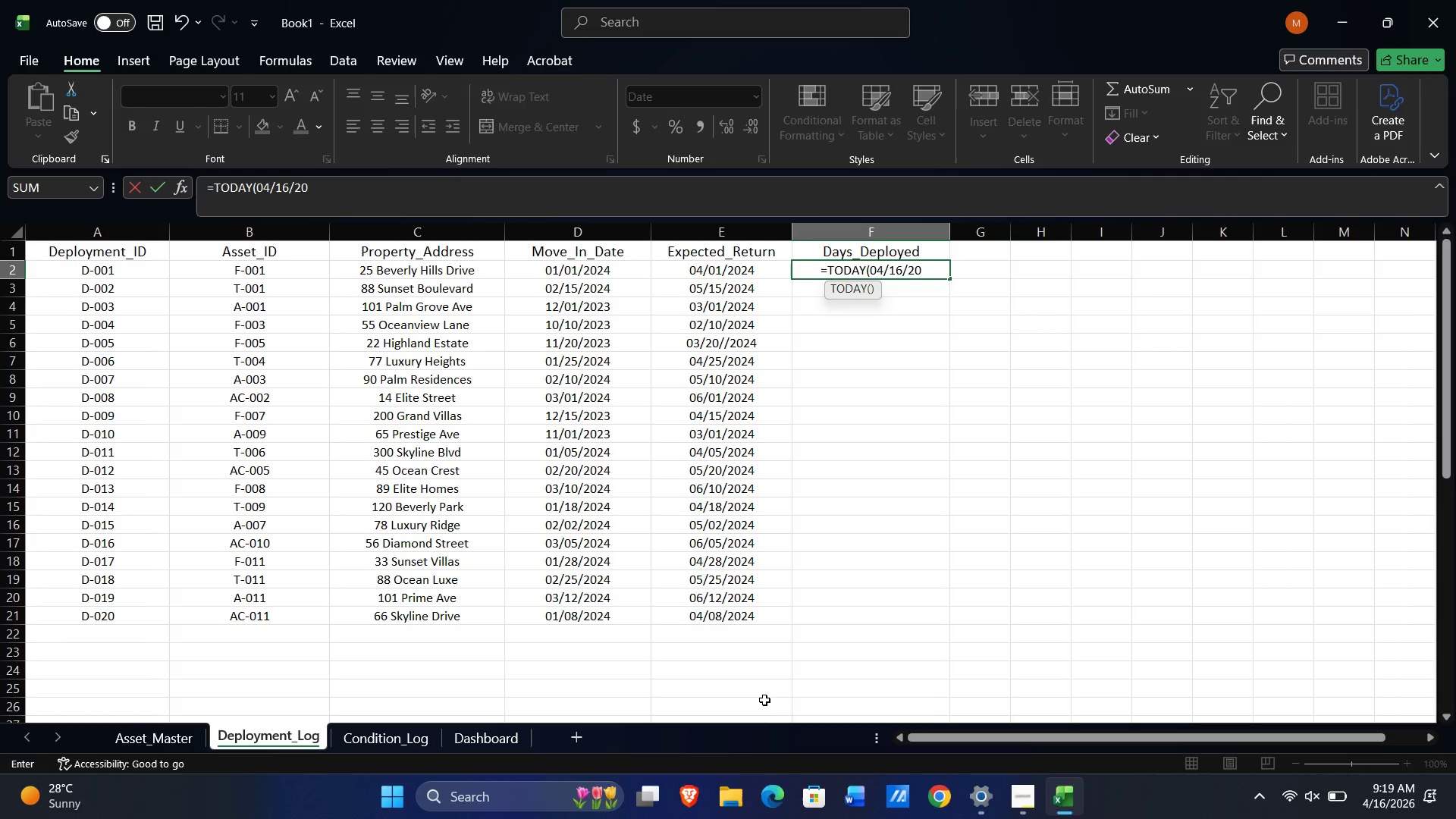 
key(Numpad2)
 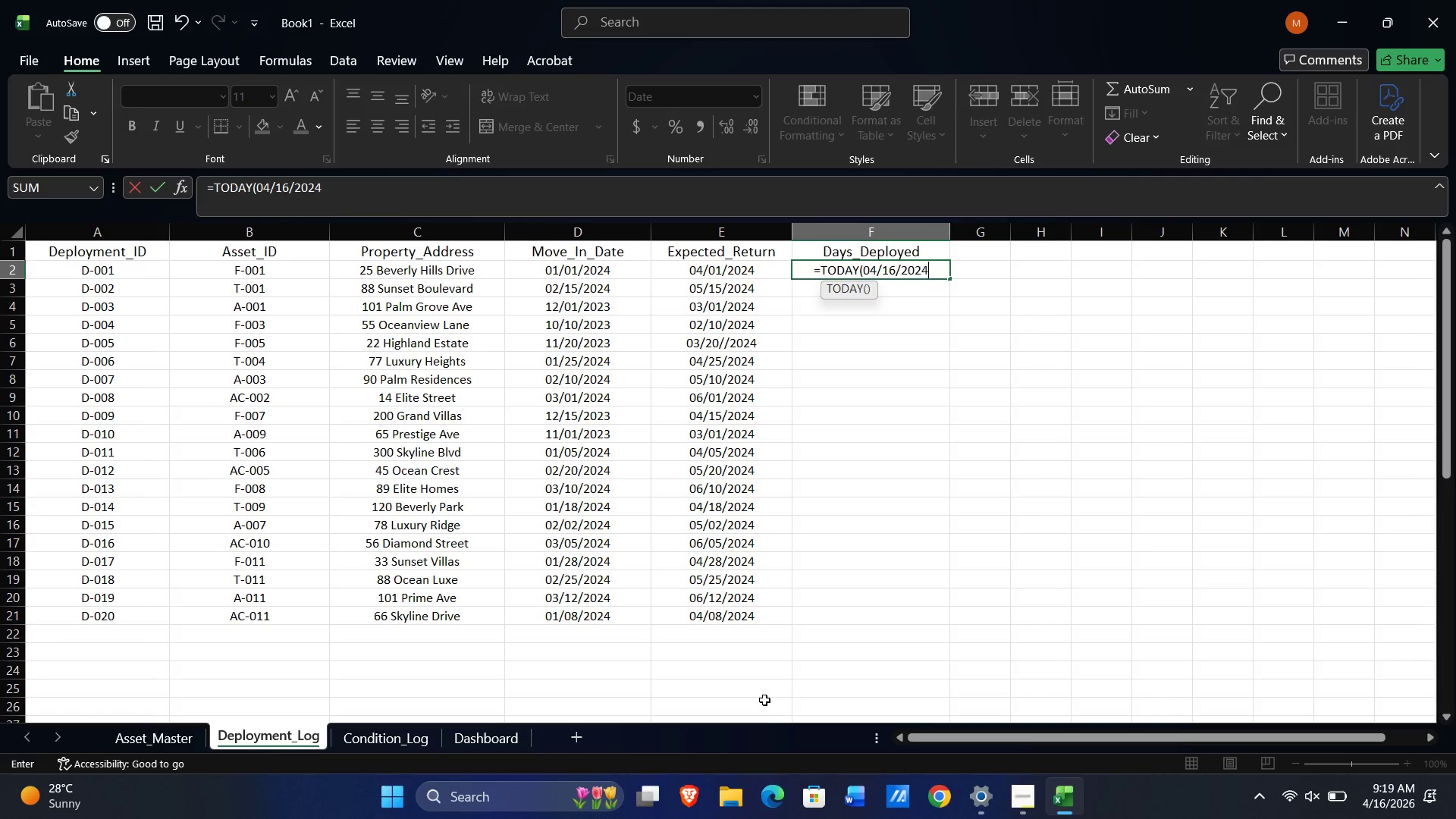 
key(Numpad4)
 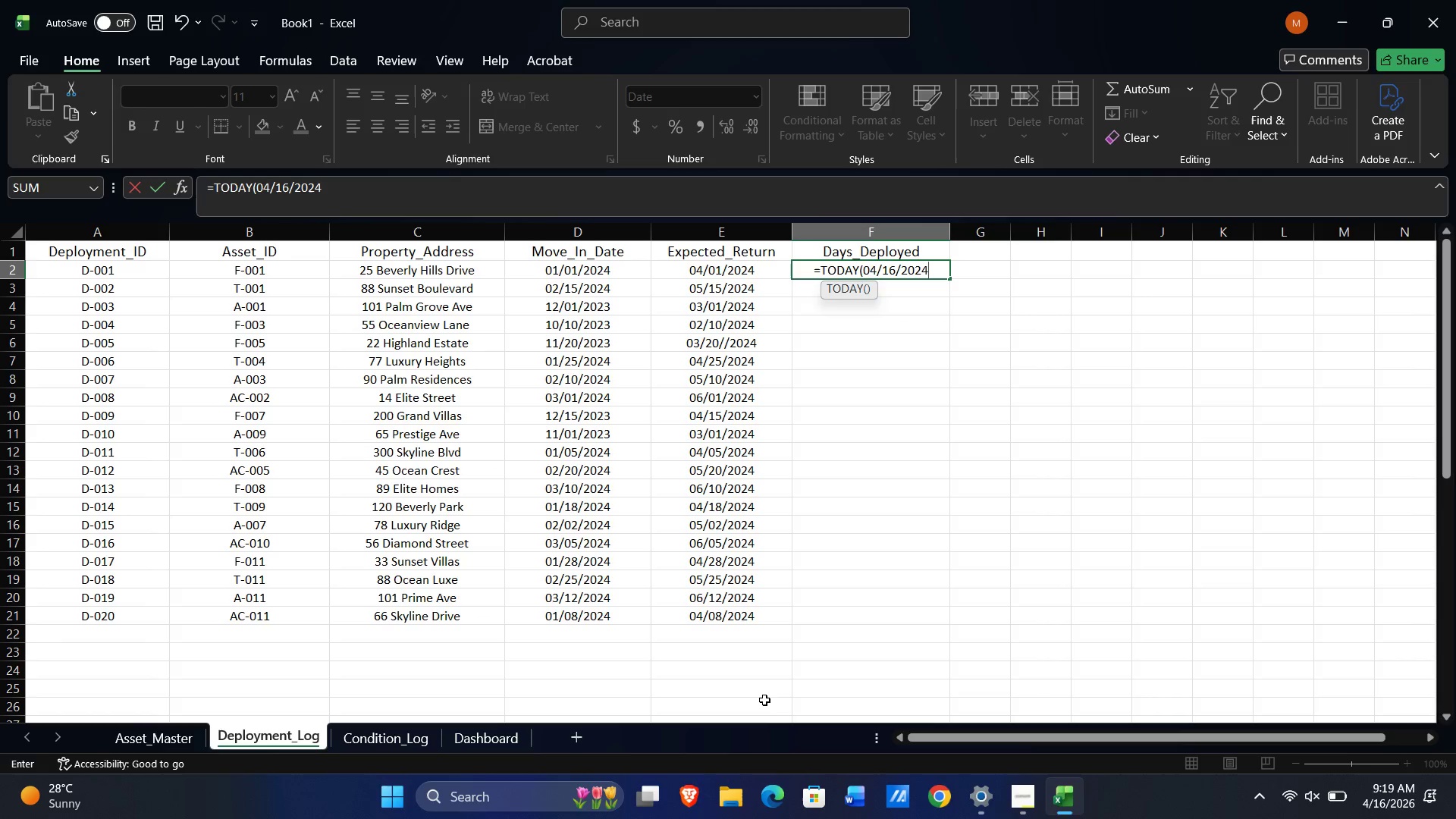 
key(Shift+0)
 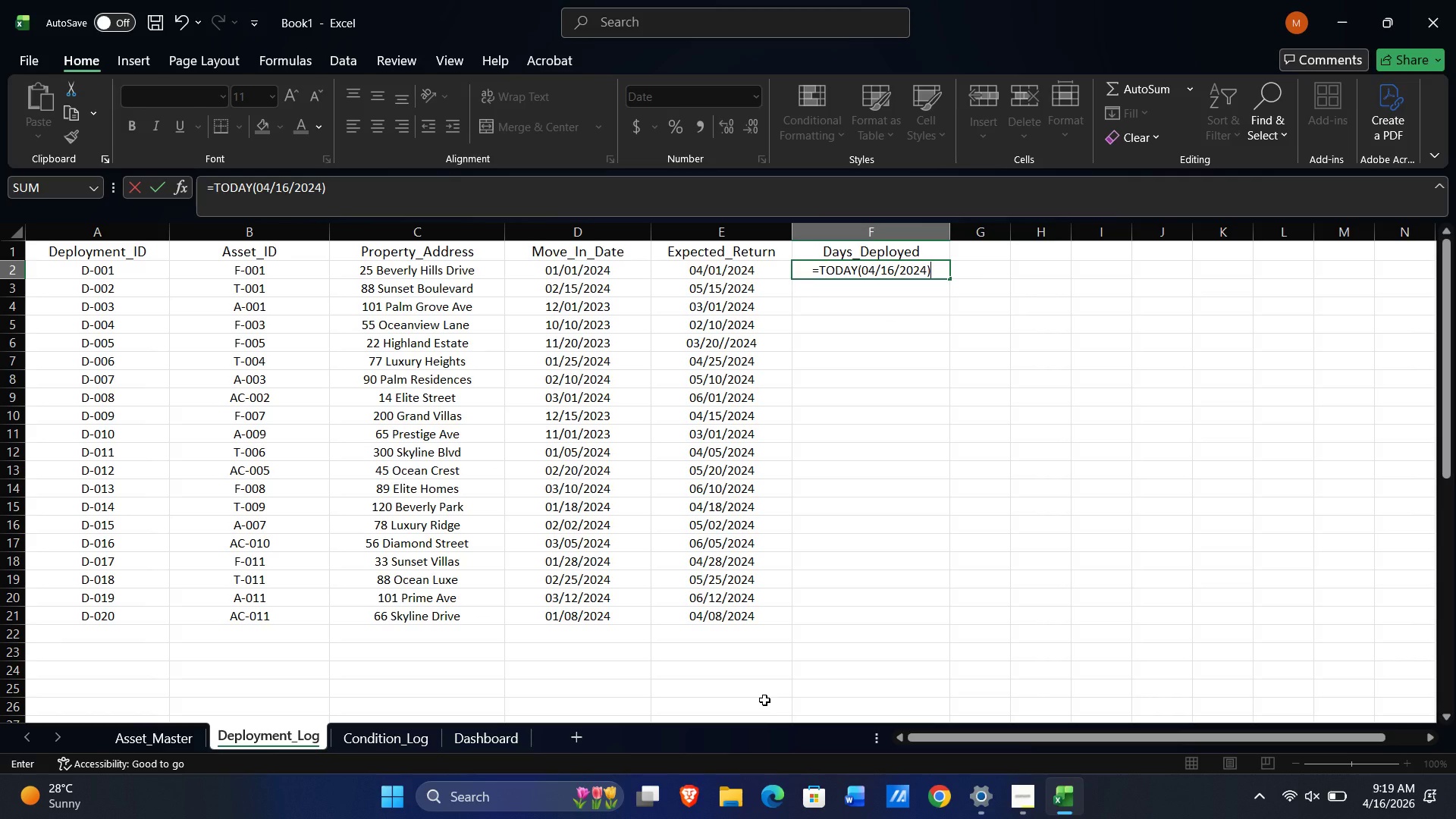 
key(NumpadSubtract)
 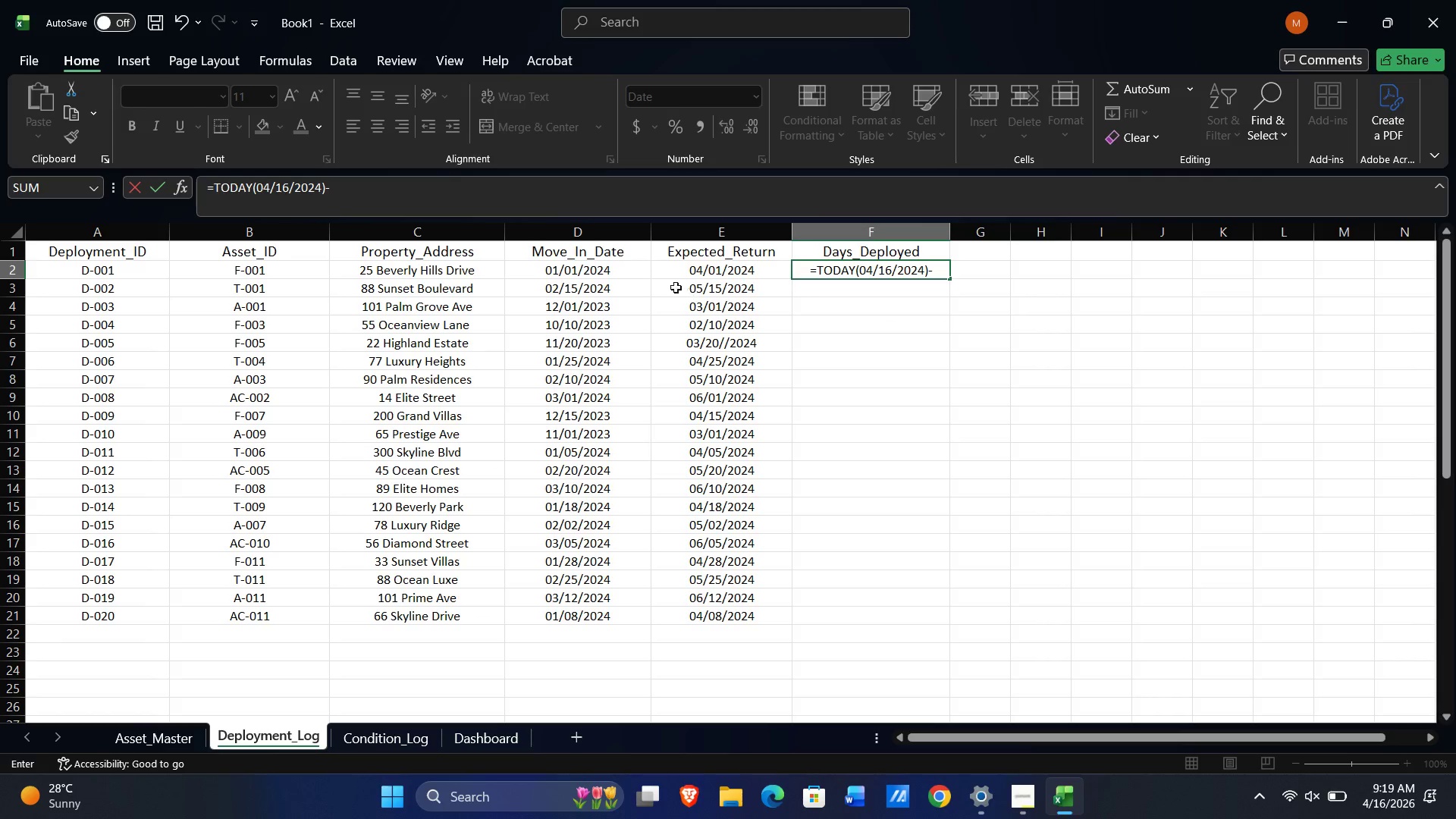 
left_click([607, 268])
 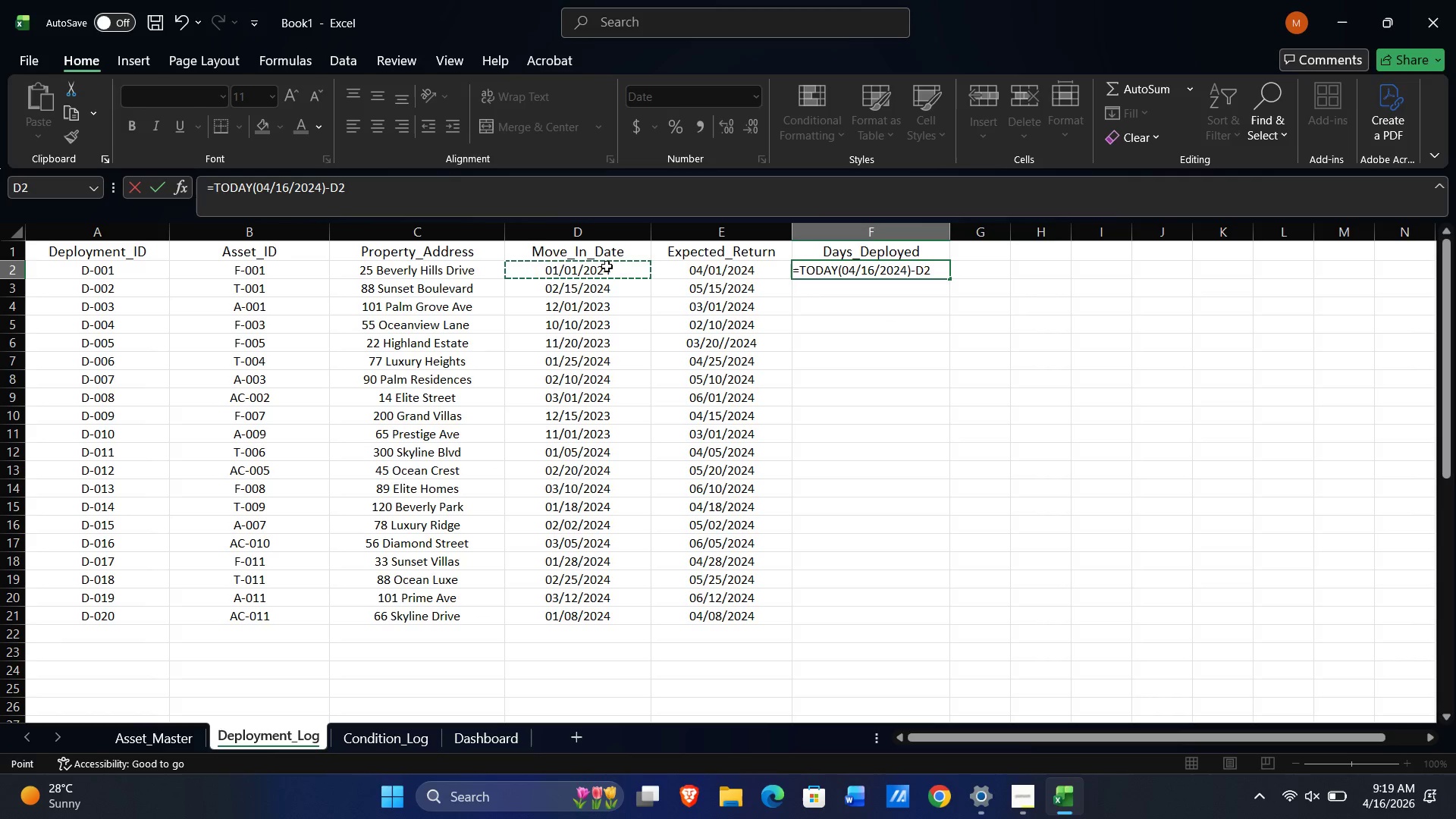 
key(NumpadEnter)
 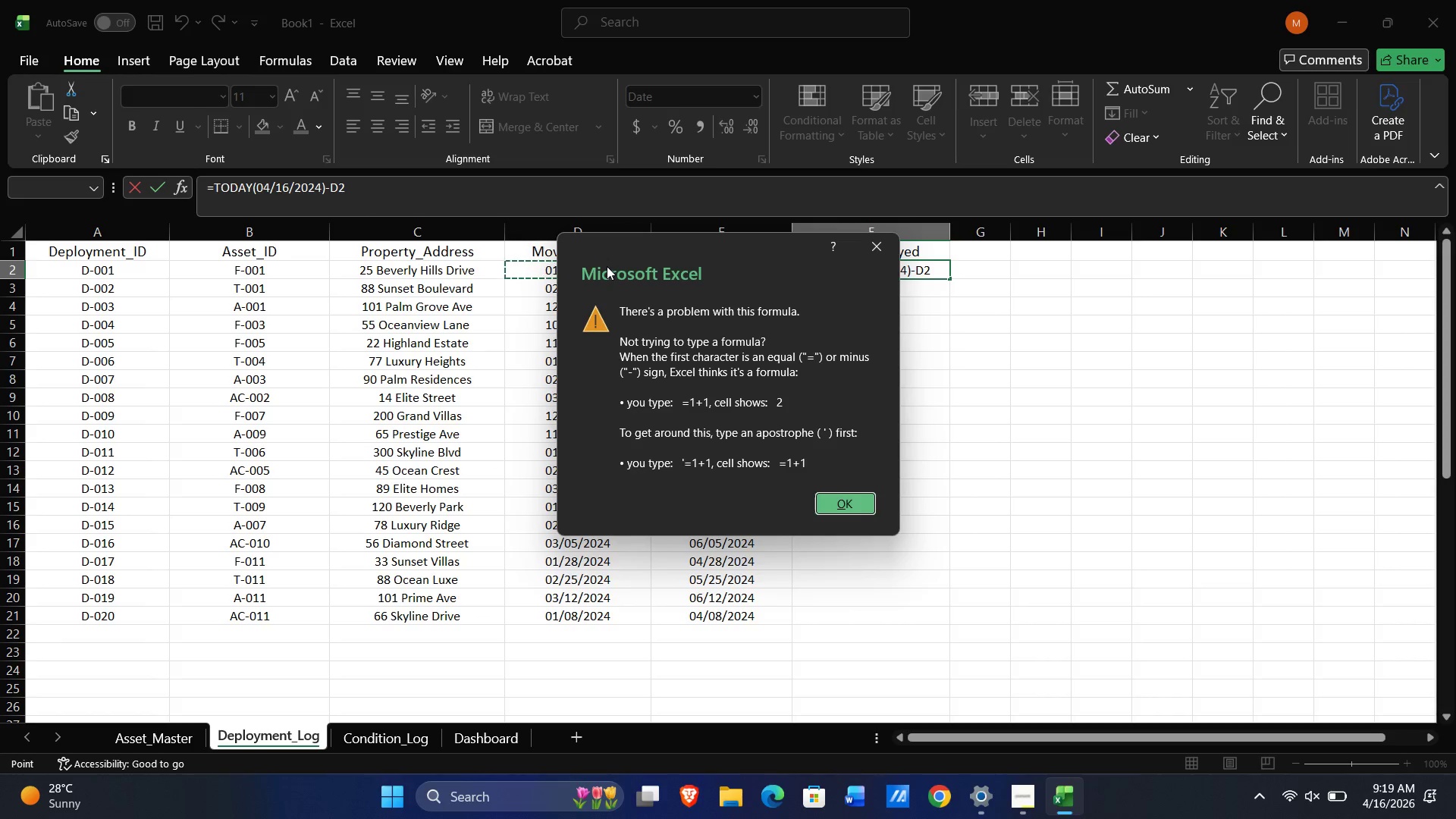 
wait(6.38)
 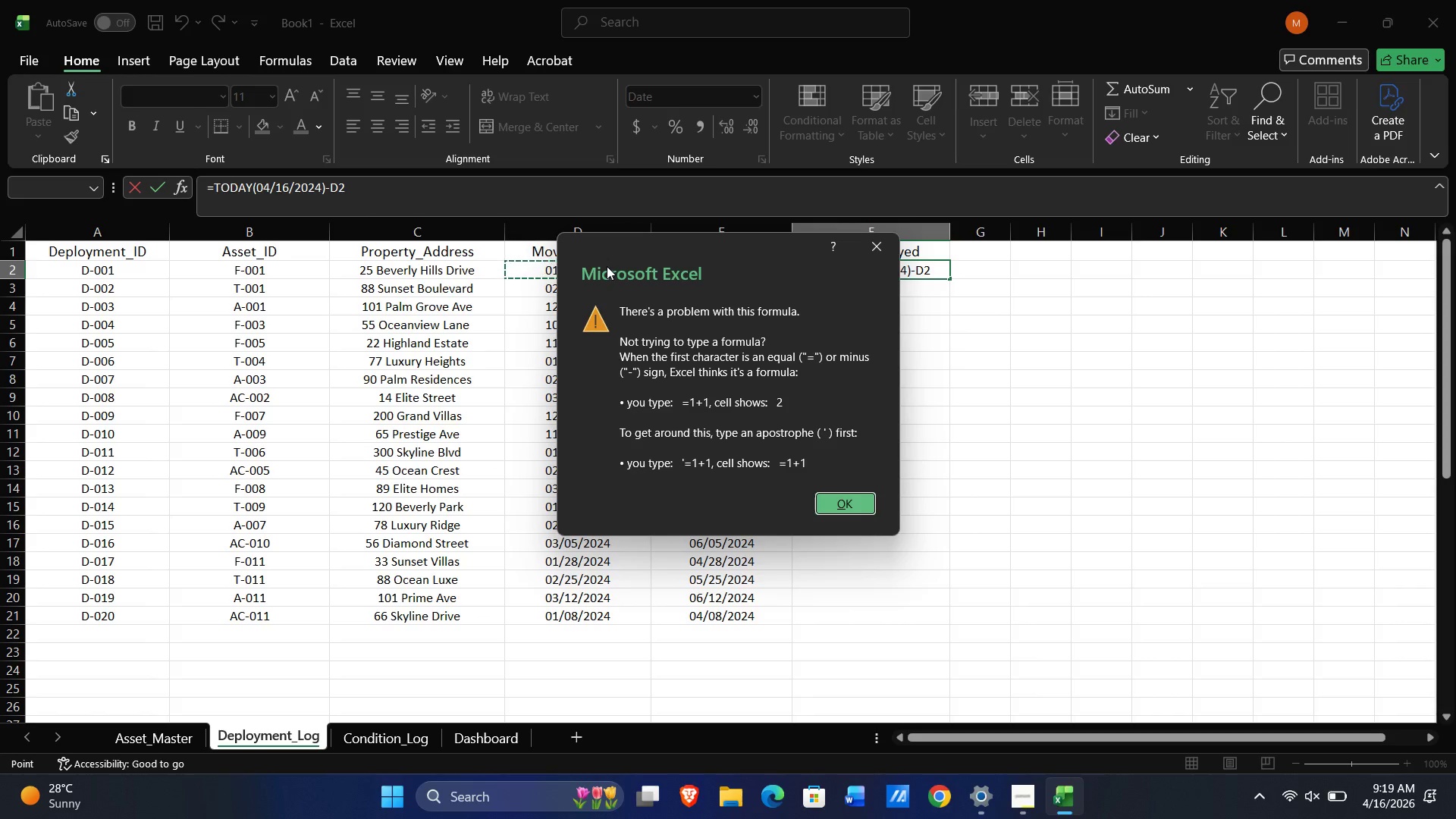 
key(NumpadEnter)
 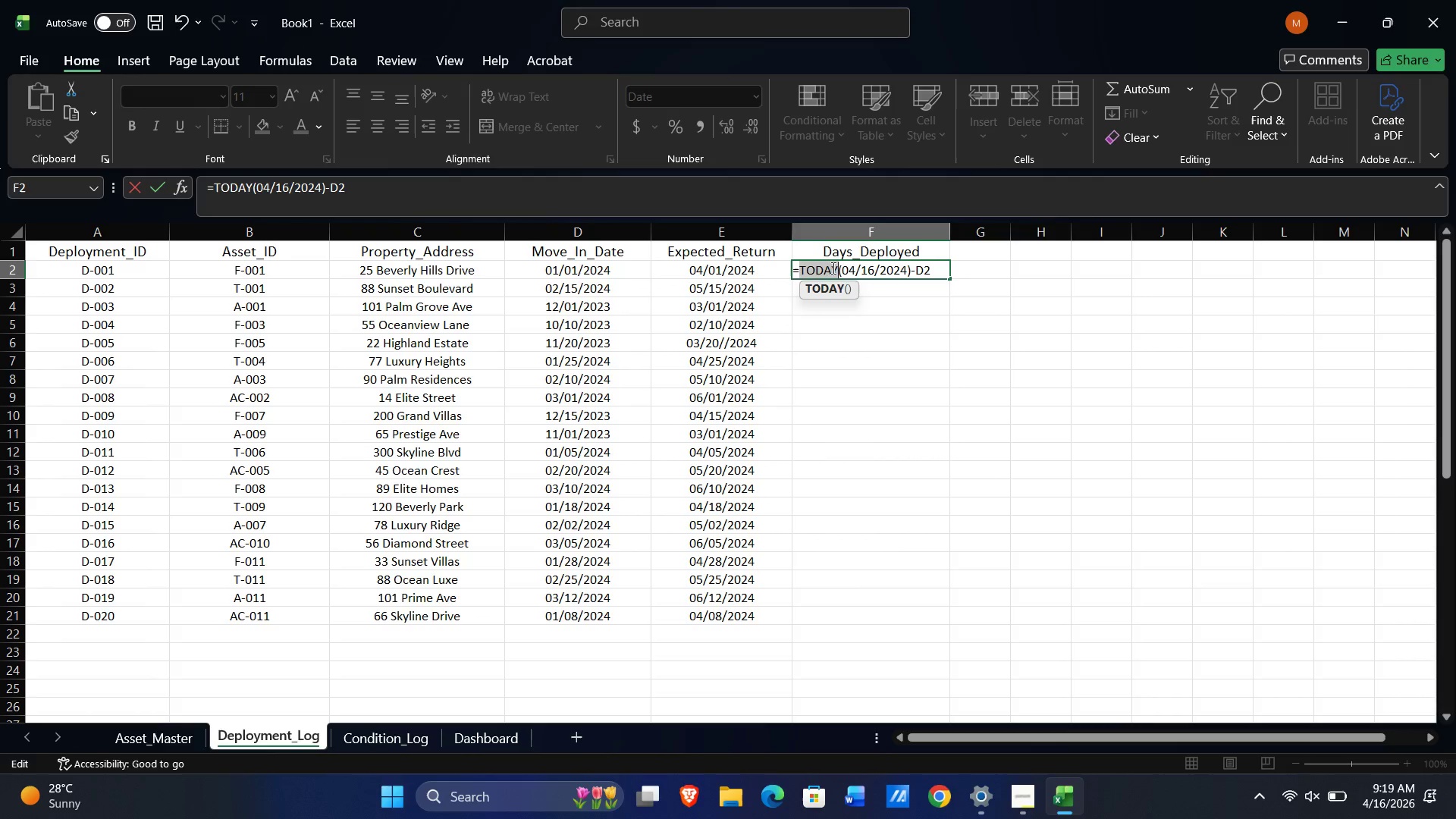 
left_click([849, 268])
 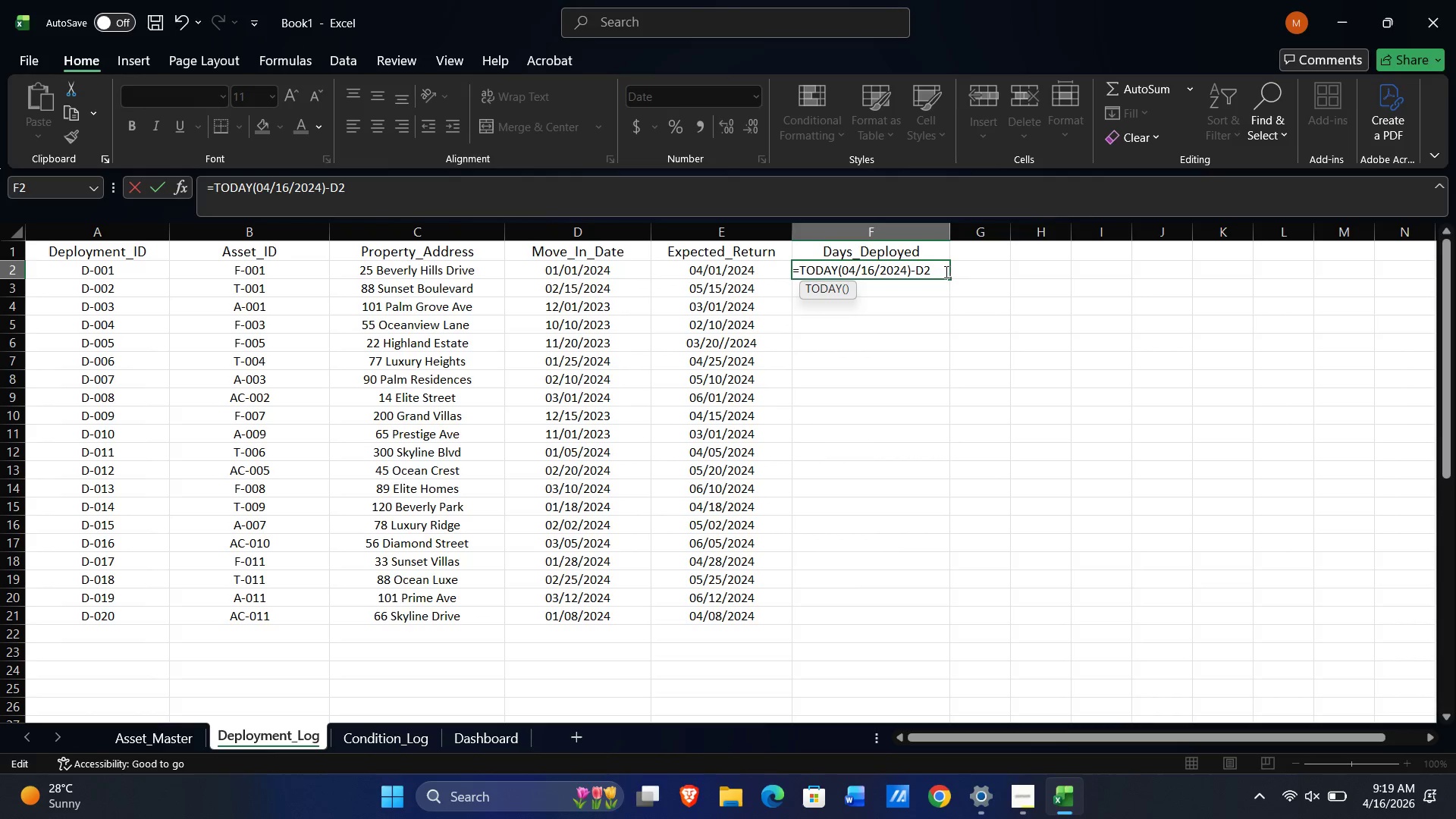 
left_click([940, 271])
 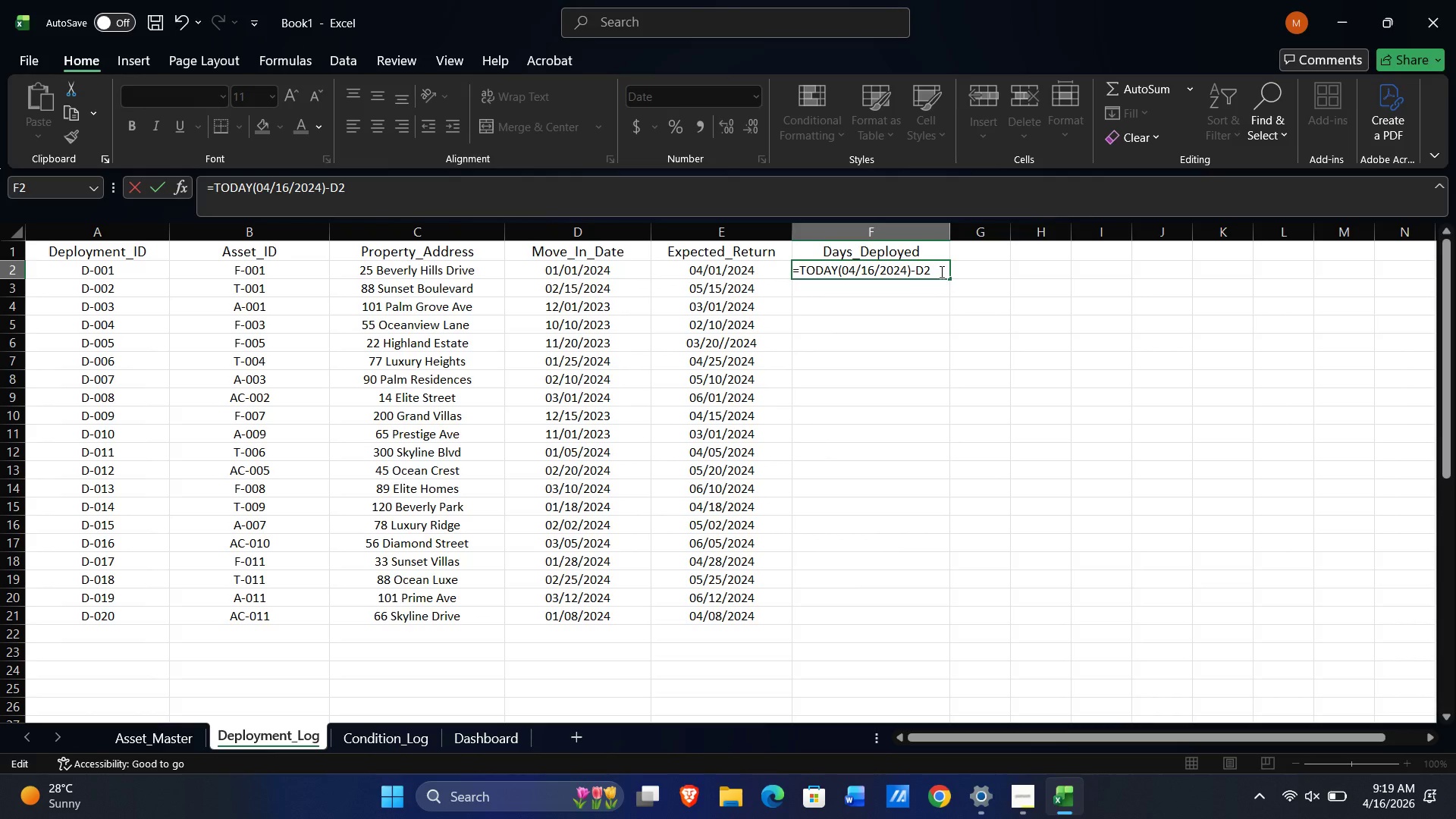 
key(Equal)
 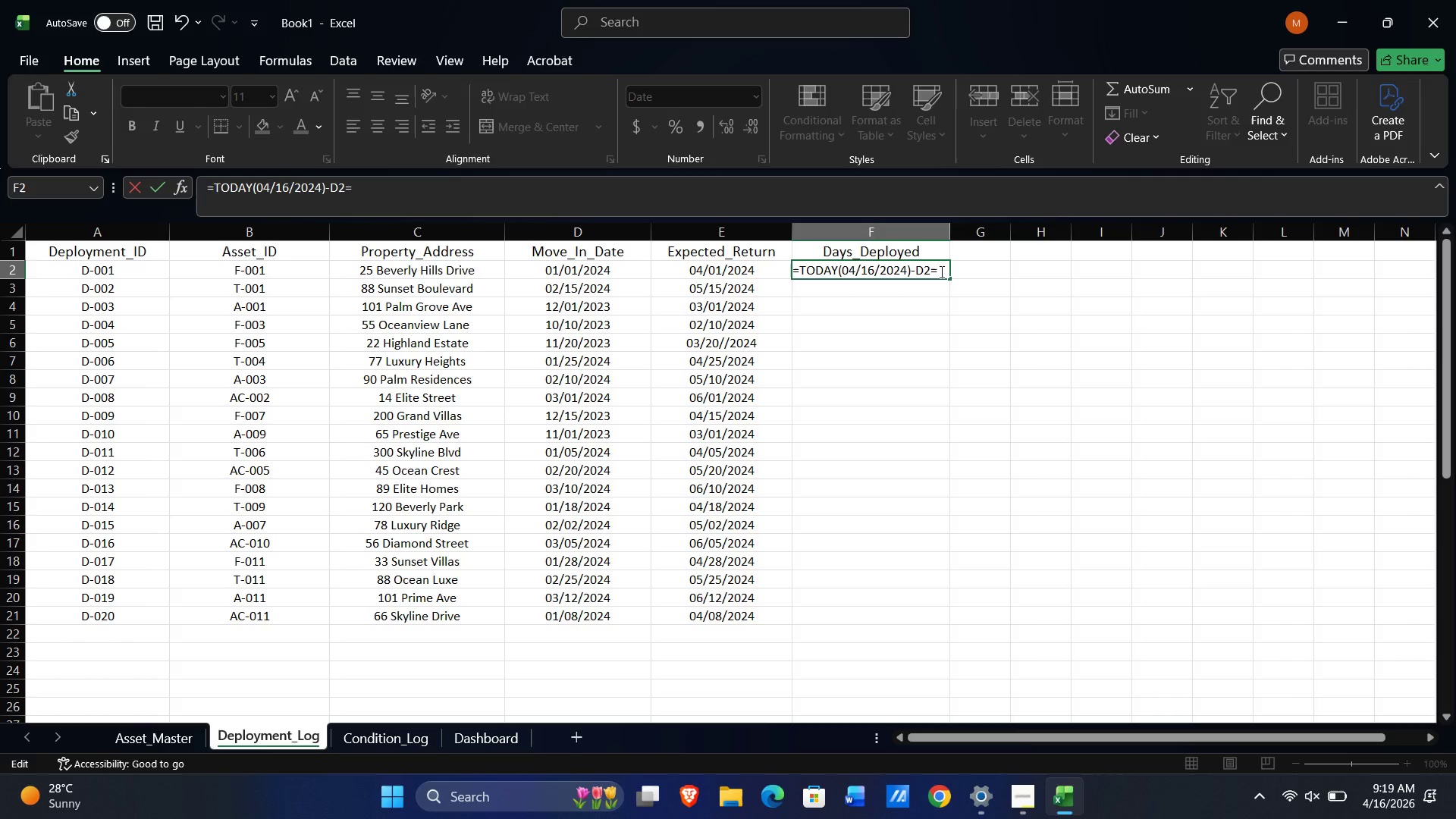 
hold_key(key=Backspace, duration=1.28)
 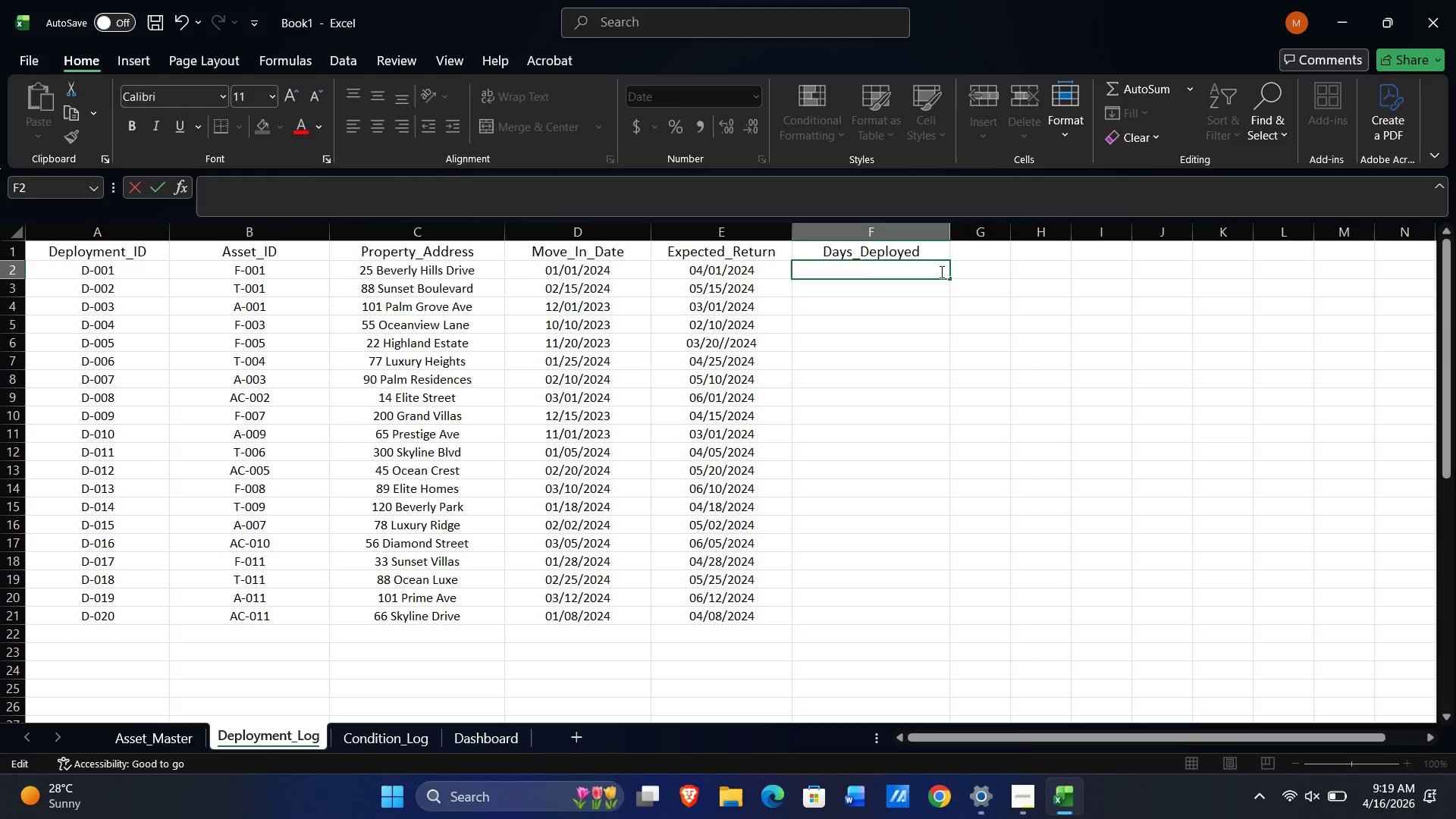 
key(Equal)
 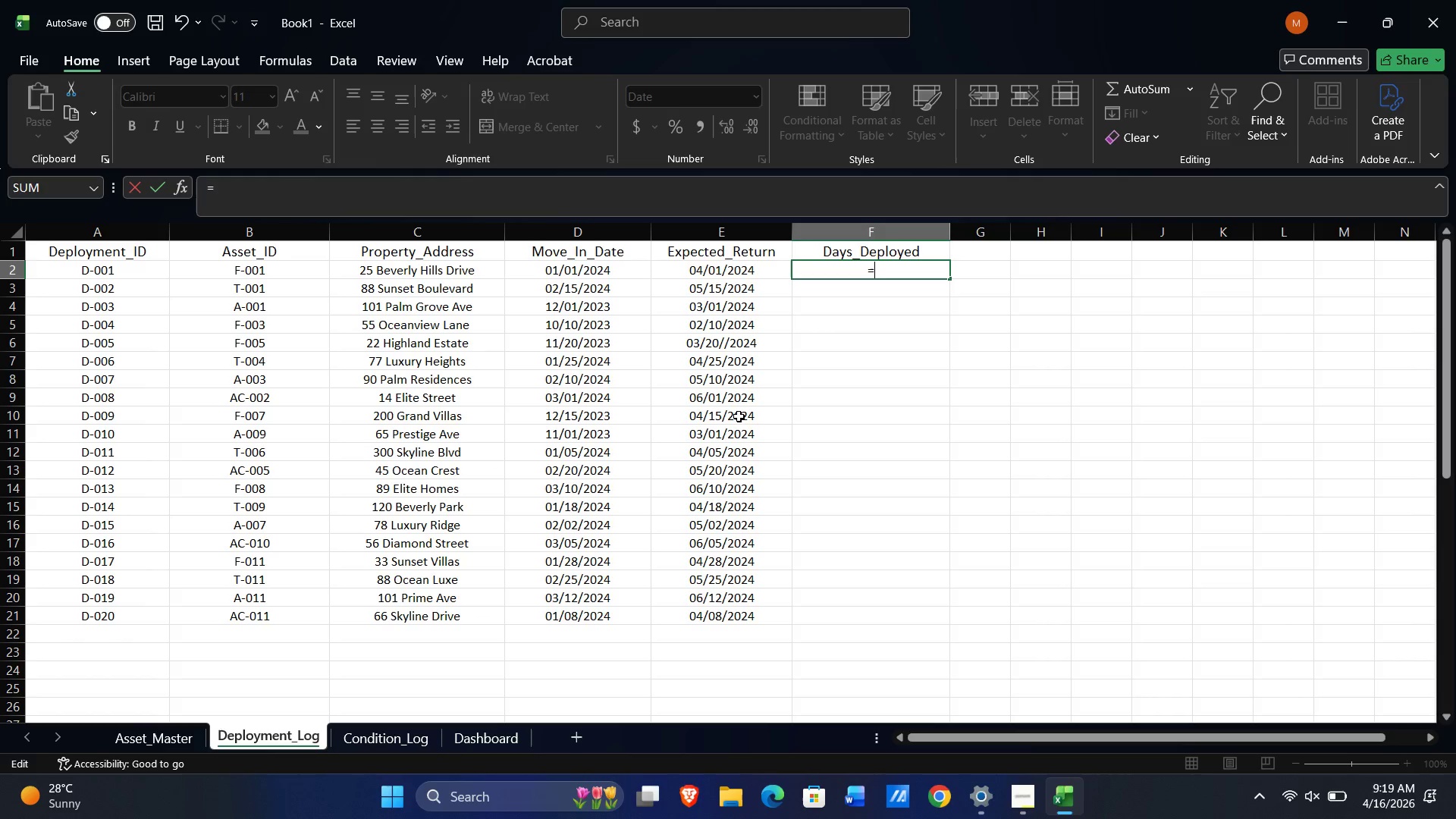 
type(TODAY()
 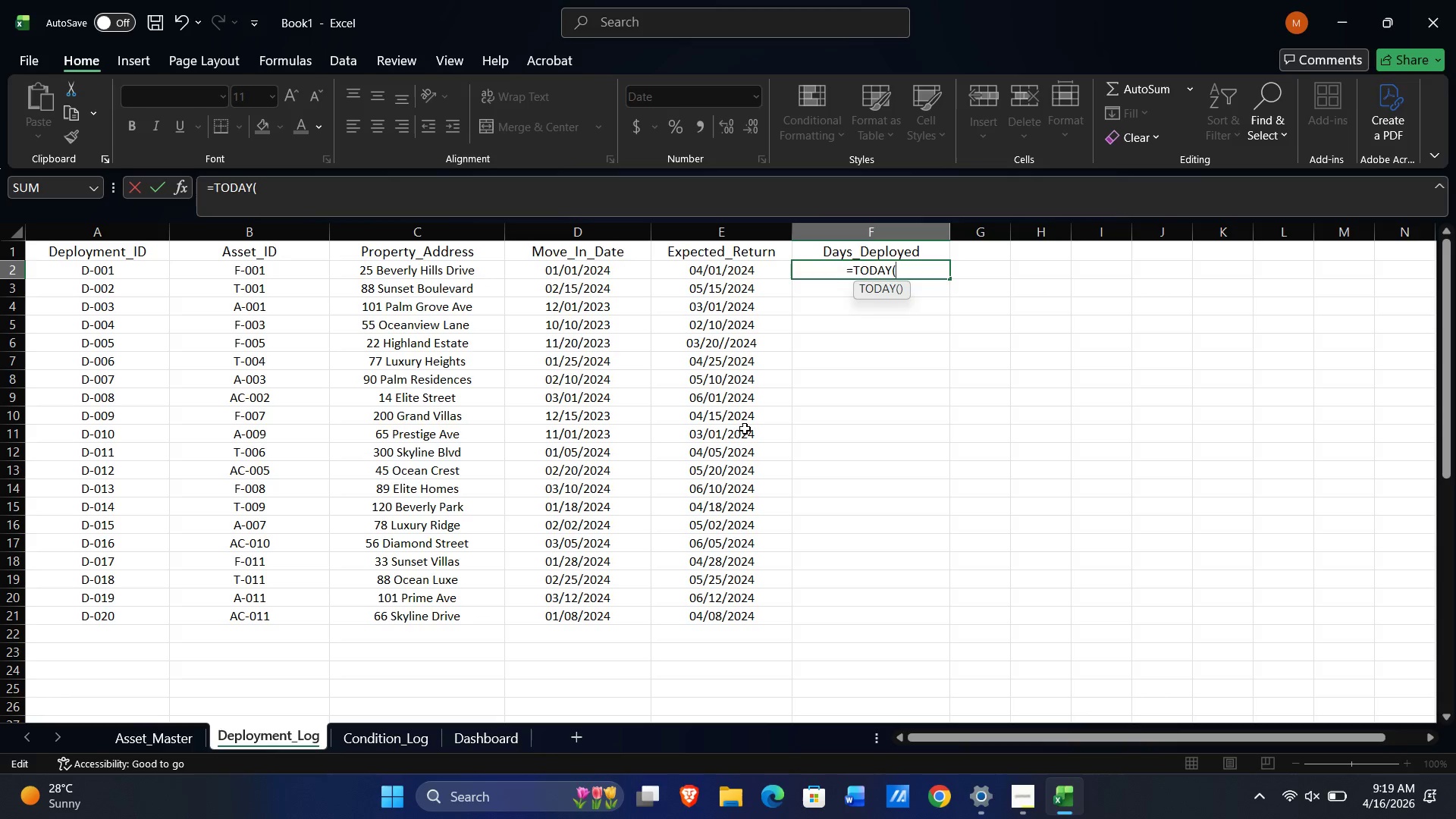 
wait(24.72)
 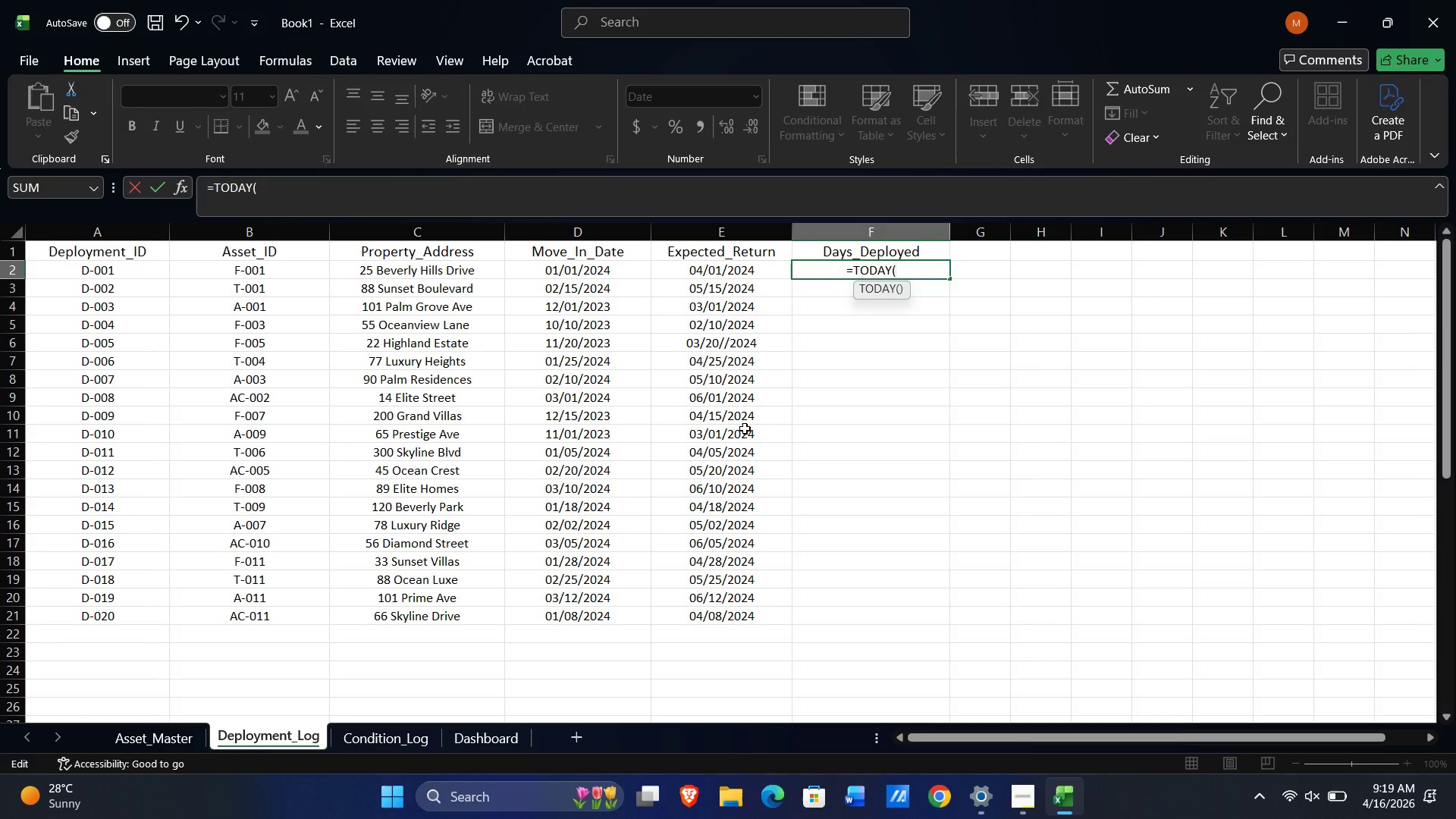 
key(Space)
 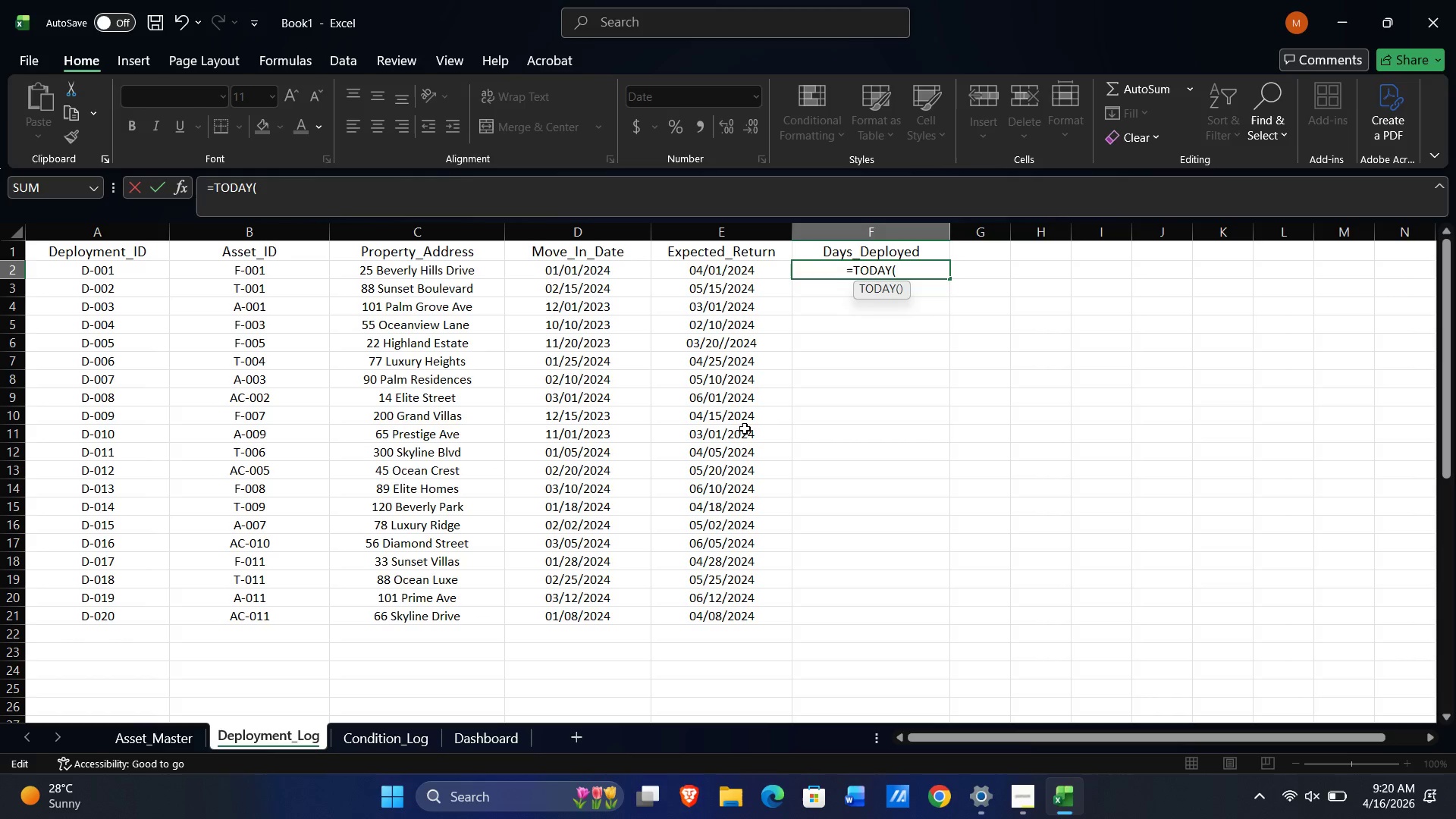 
key(Shift+ShiftLeft)
 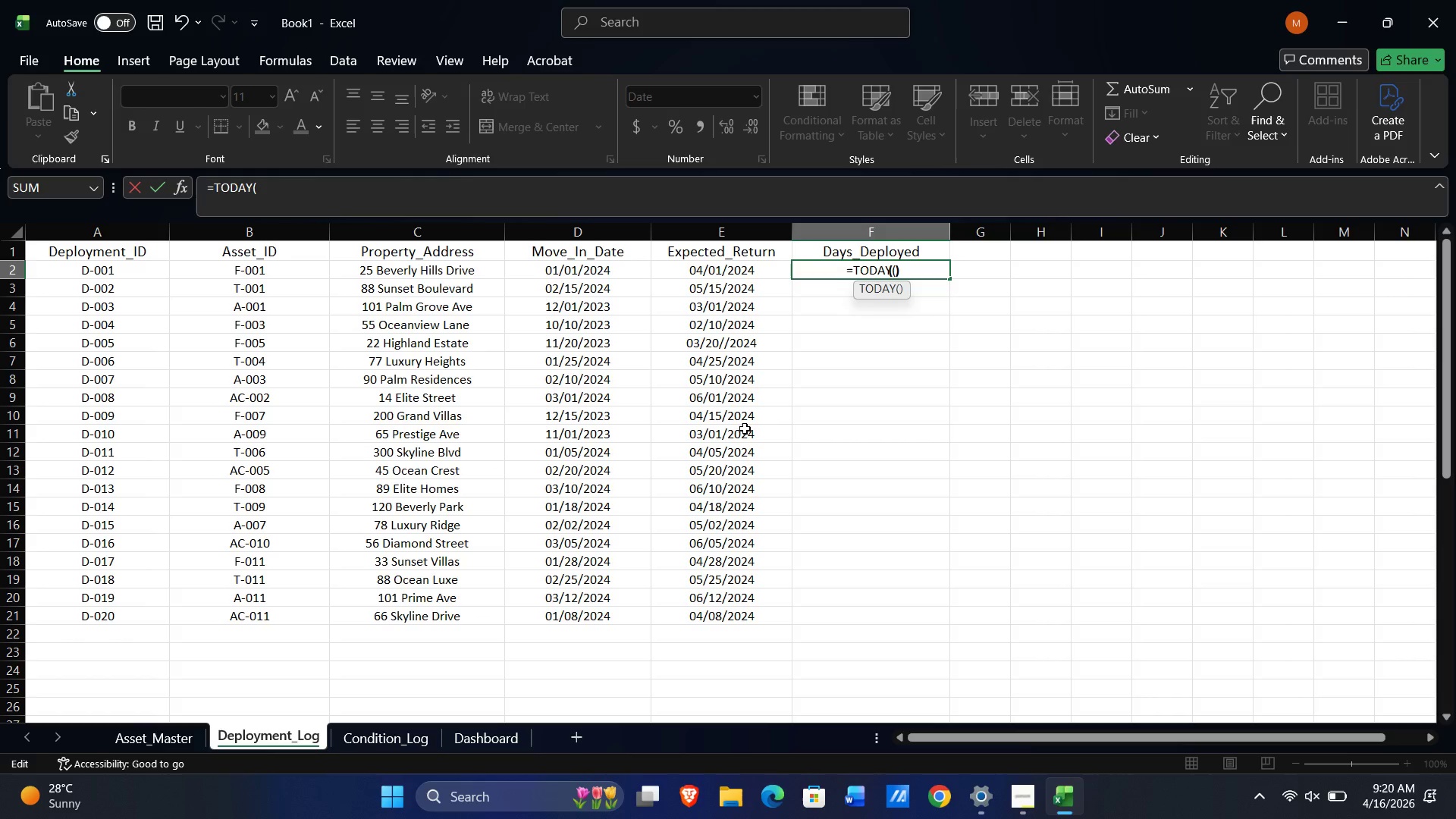 
key(Shift+0)
 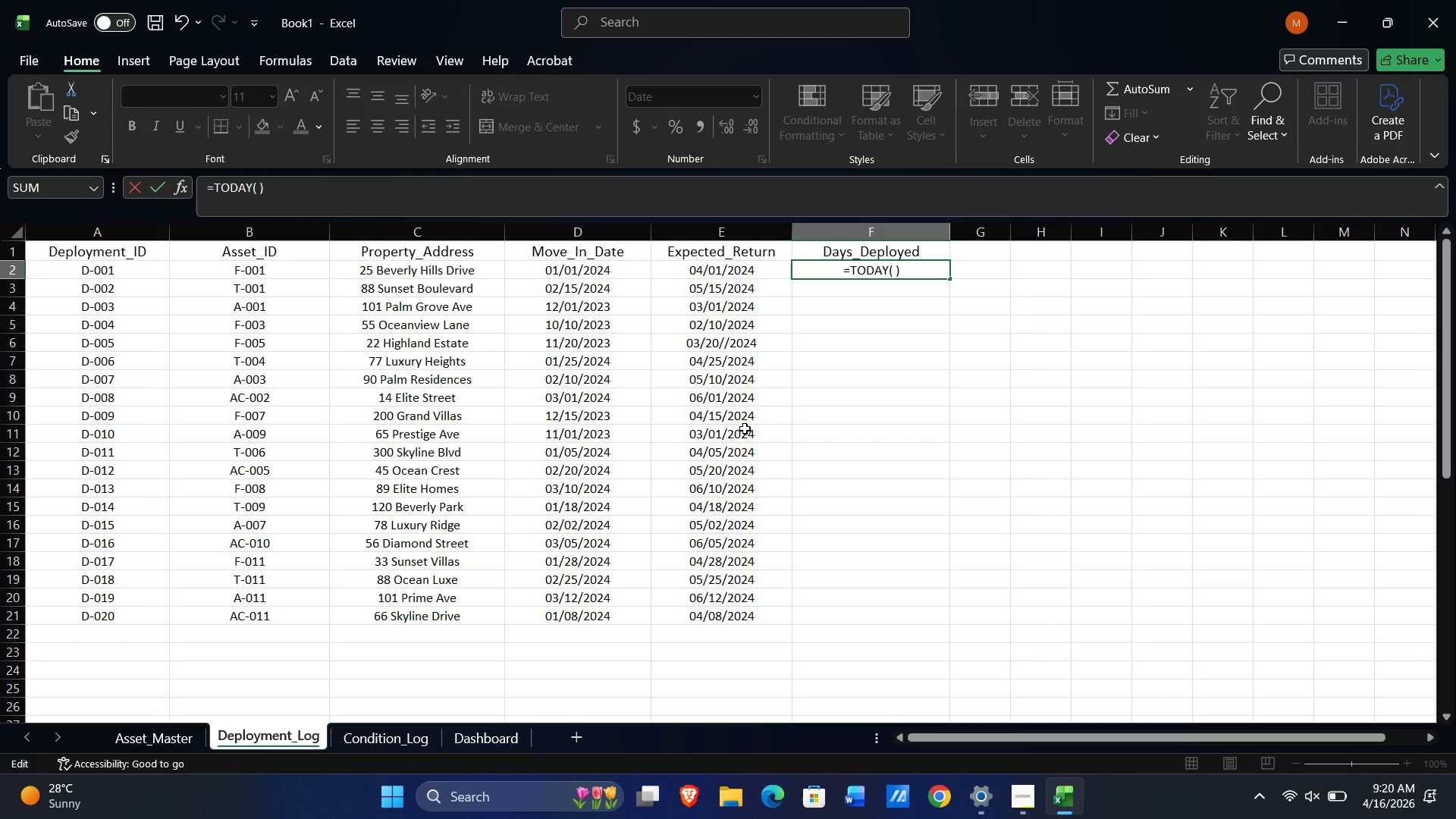 
key(Space)
 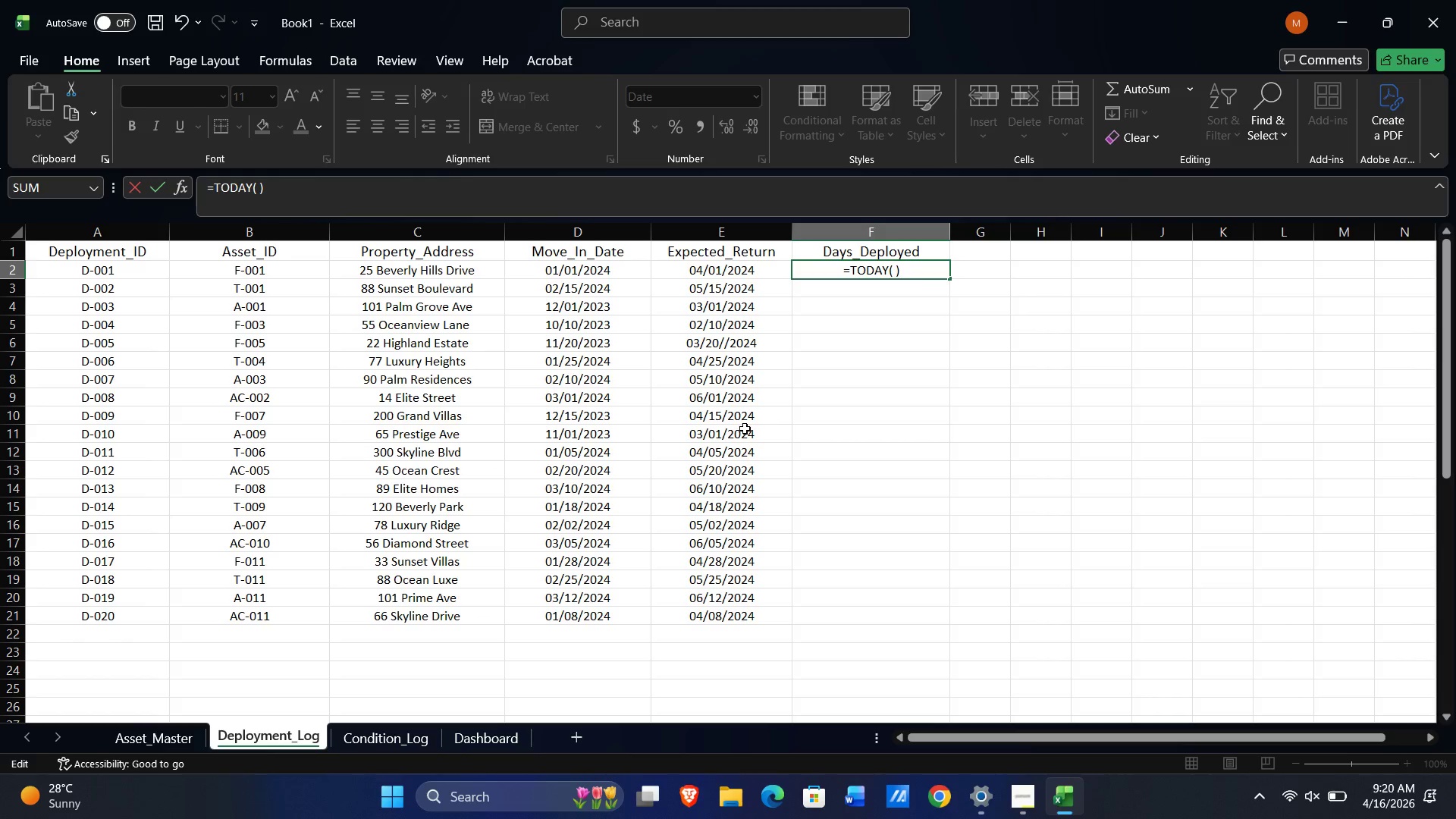 
key(Minus)
 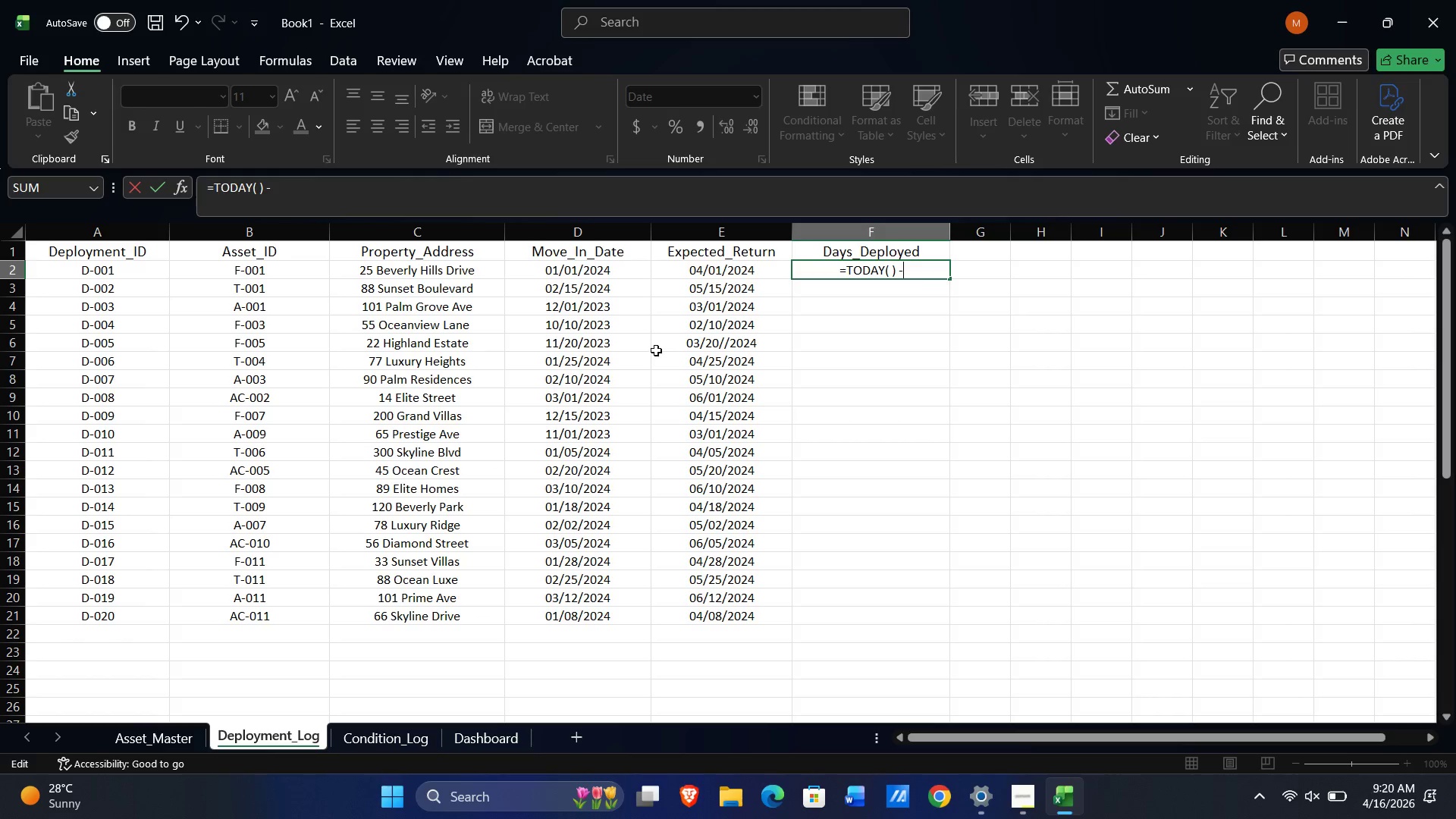 
left_click([592, 271])
 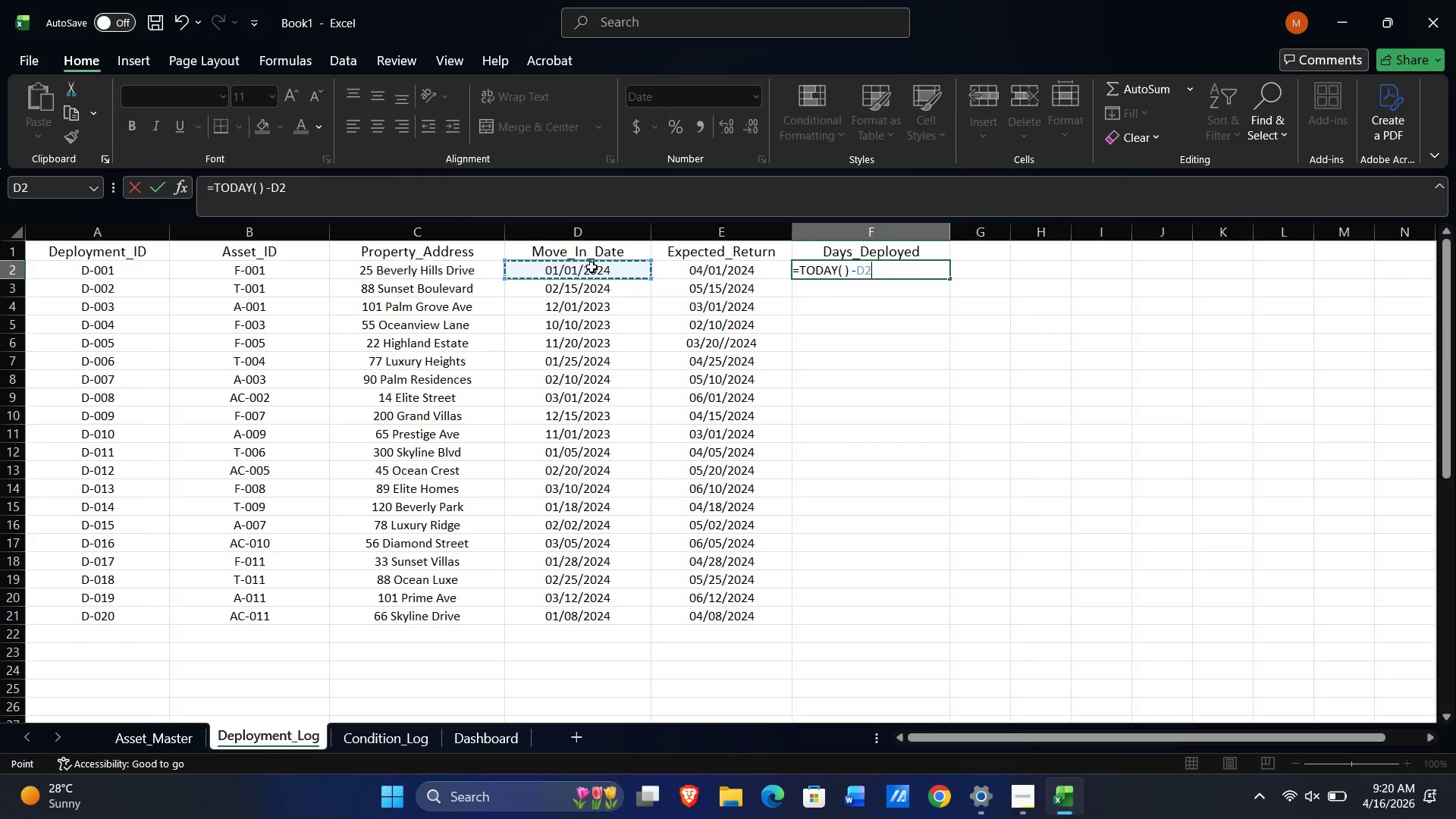 
key(NumpadEnter)
 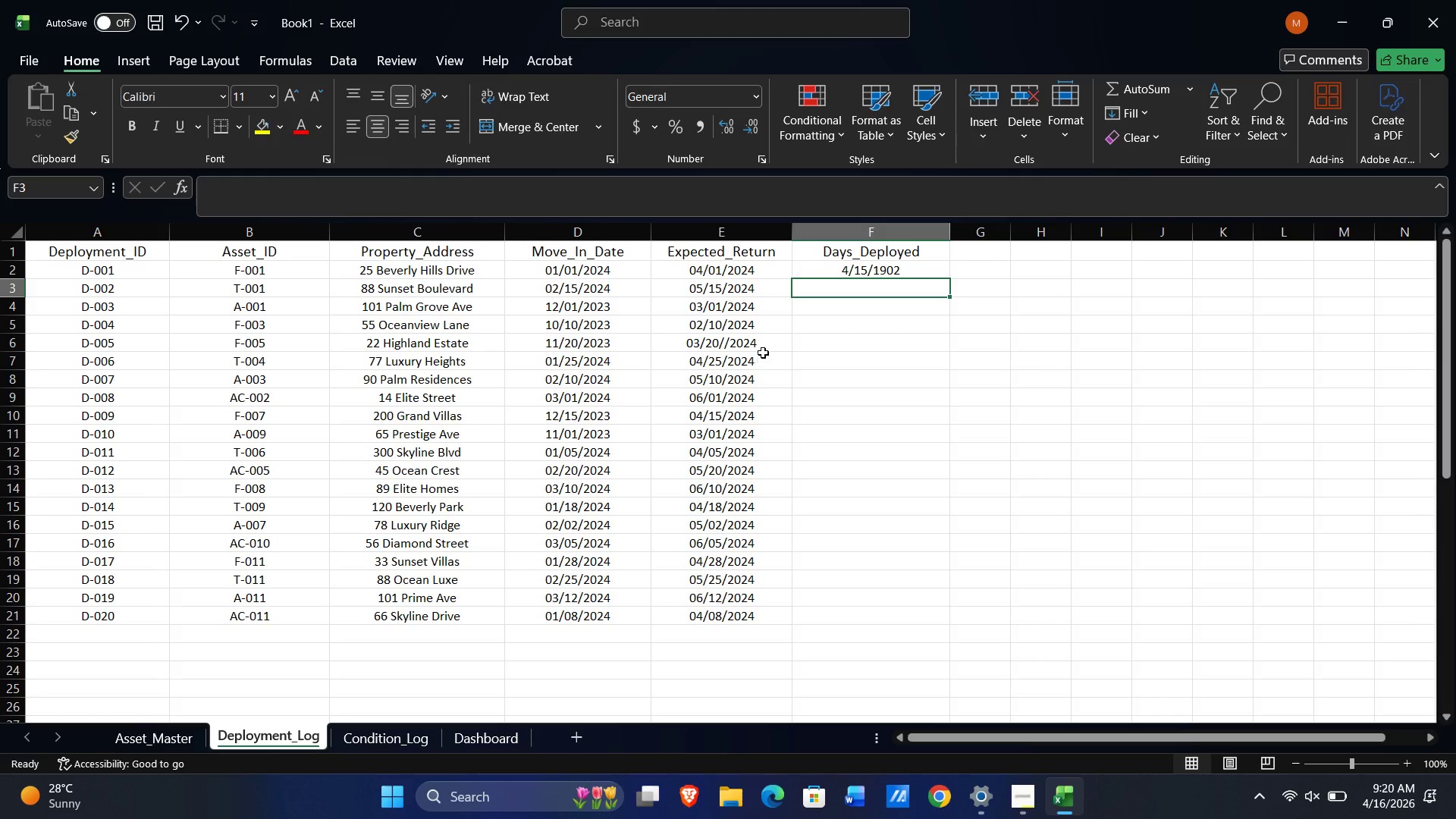 
wait(7.78)
 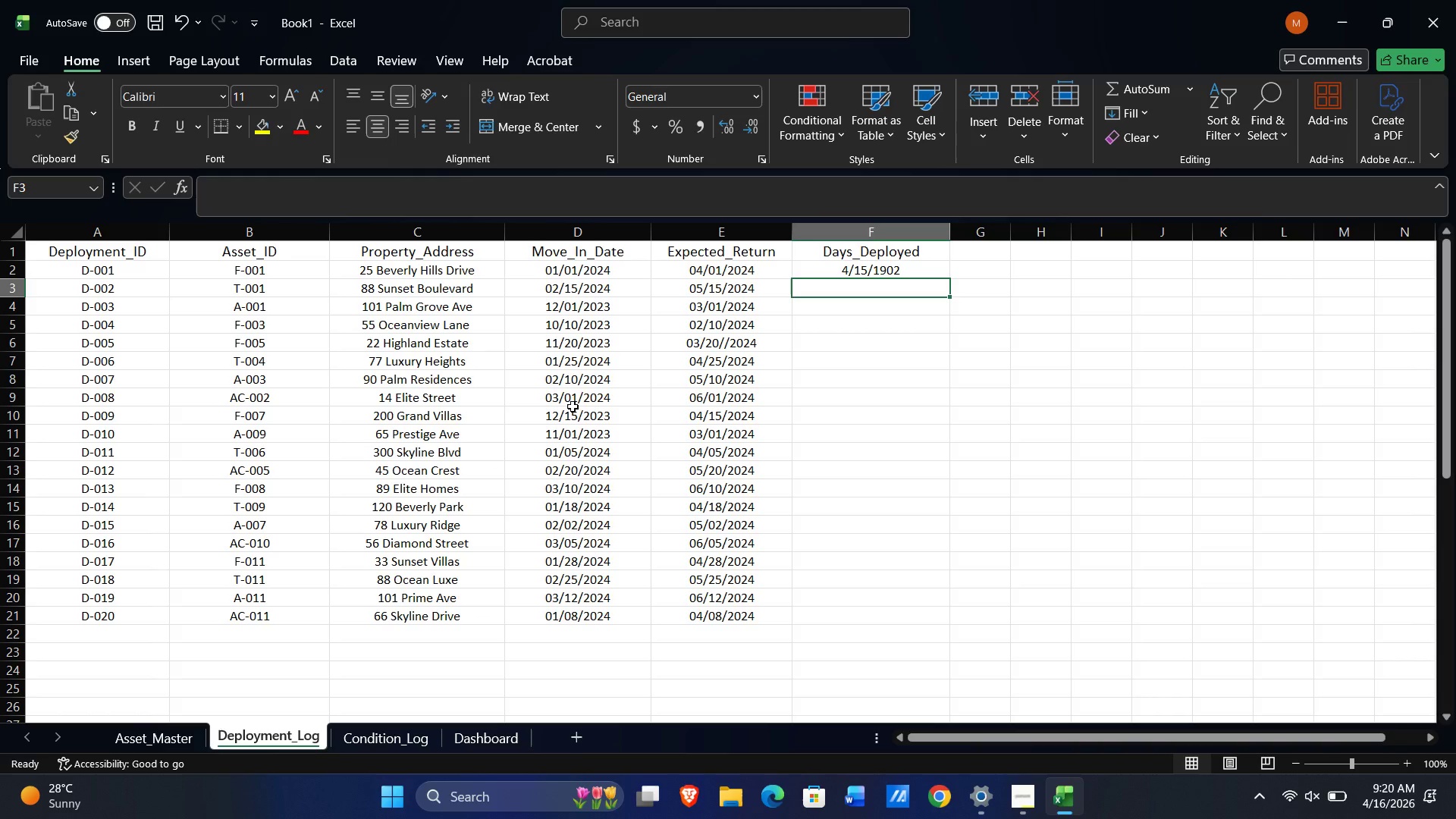 
left_click([844, 265])
 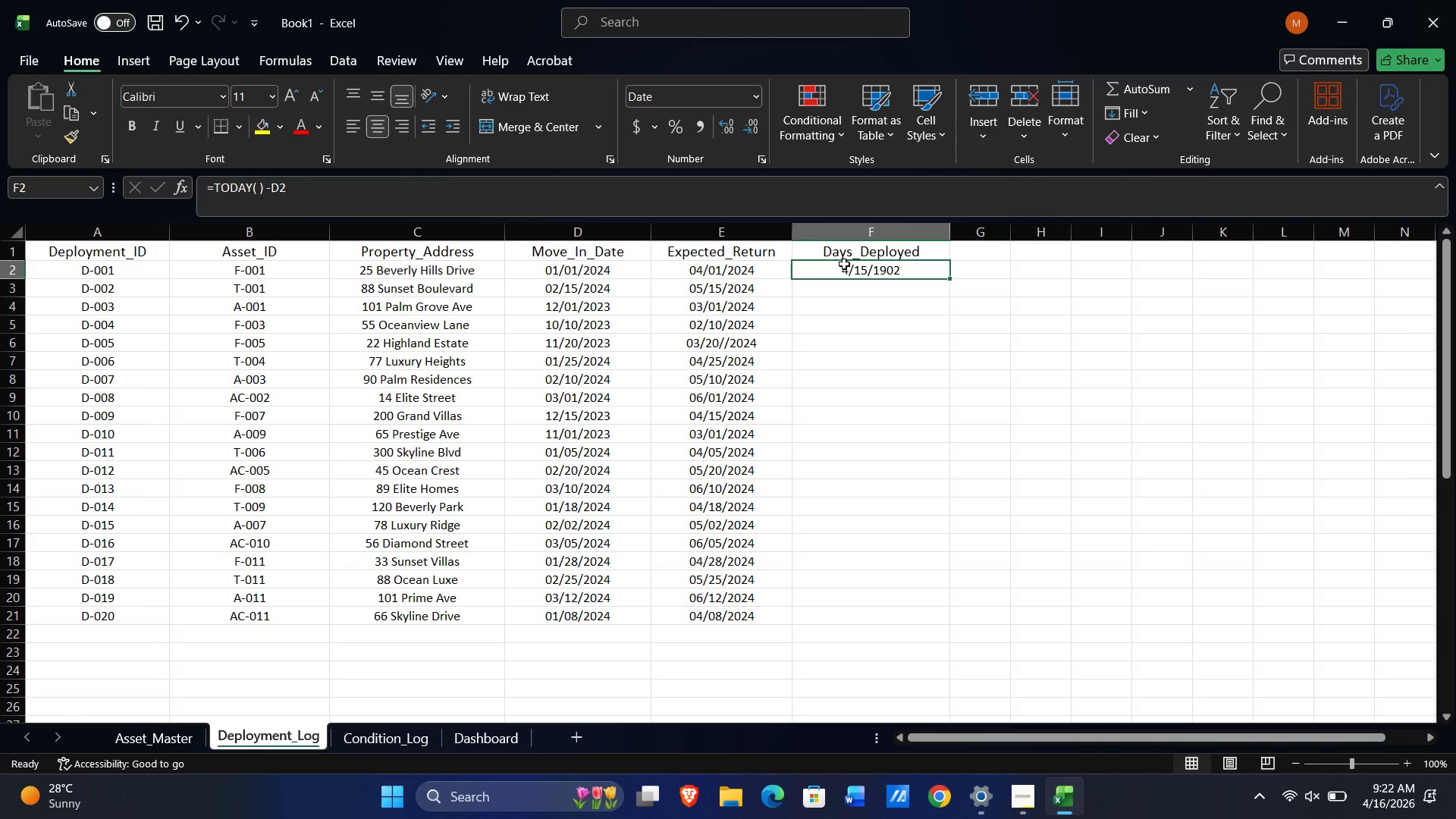 
wait(109.38)
 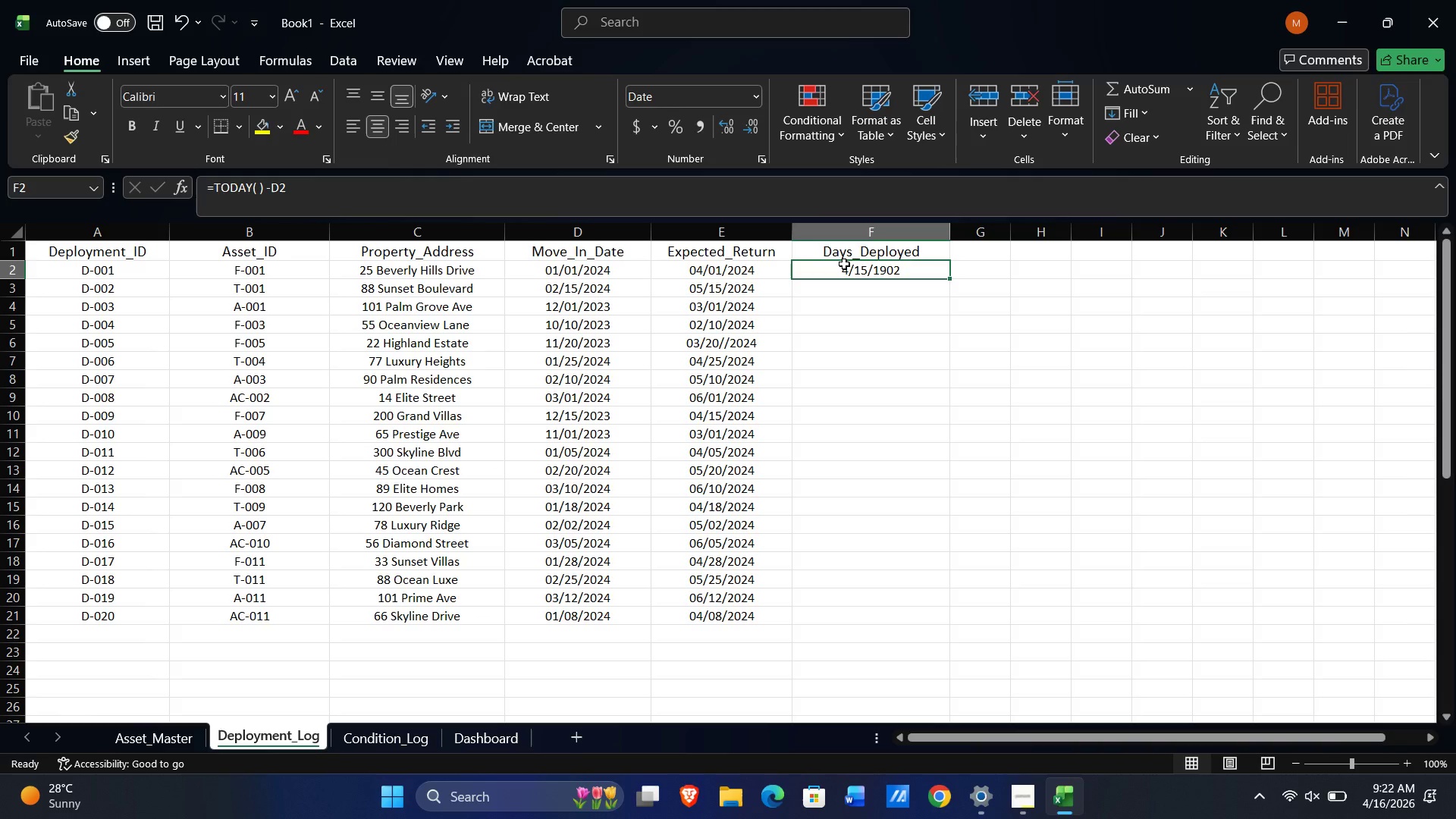 
key(NumpadEnter)
 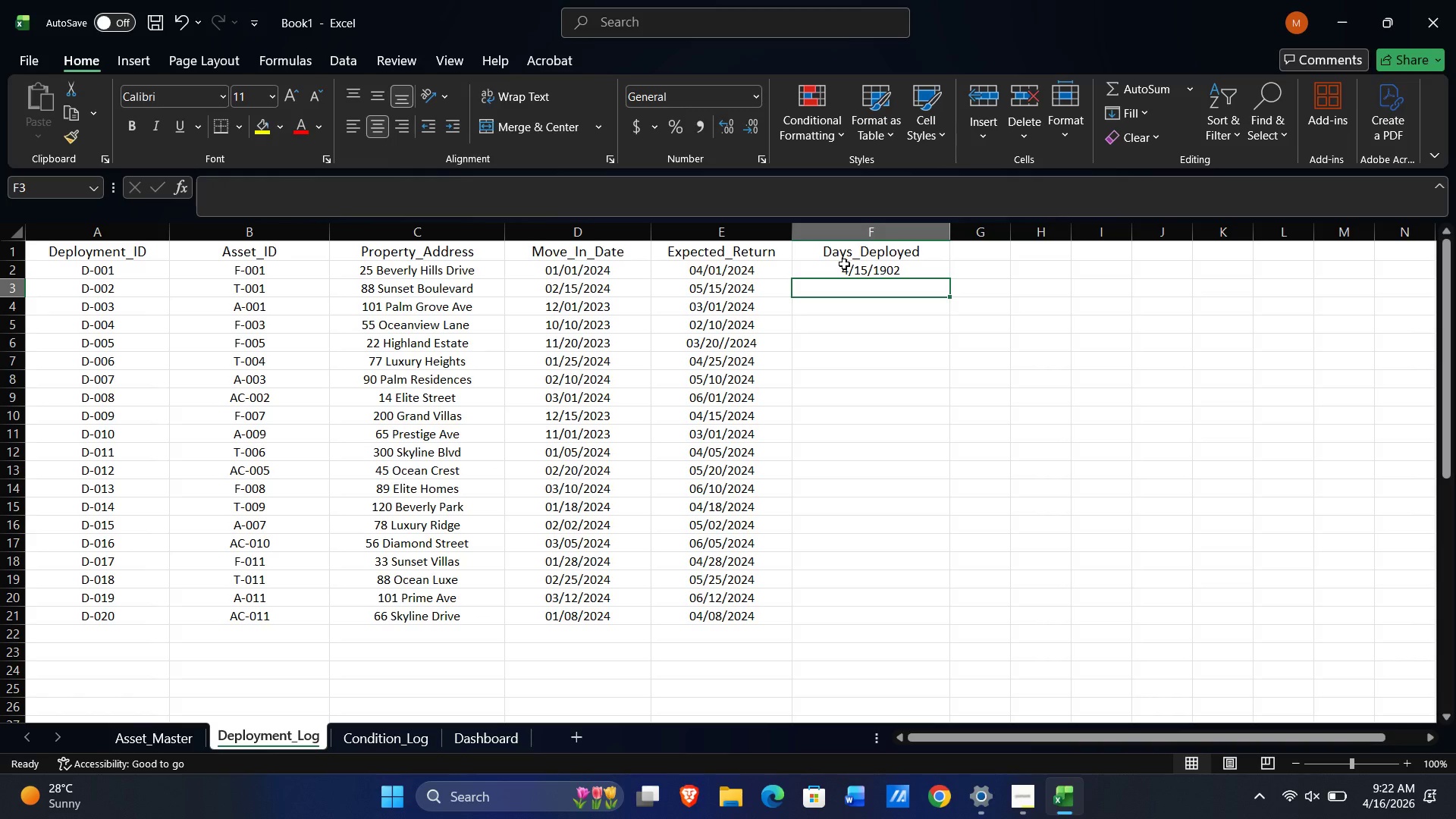 
key(ArrowUp)
 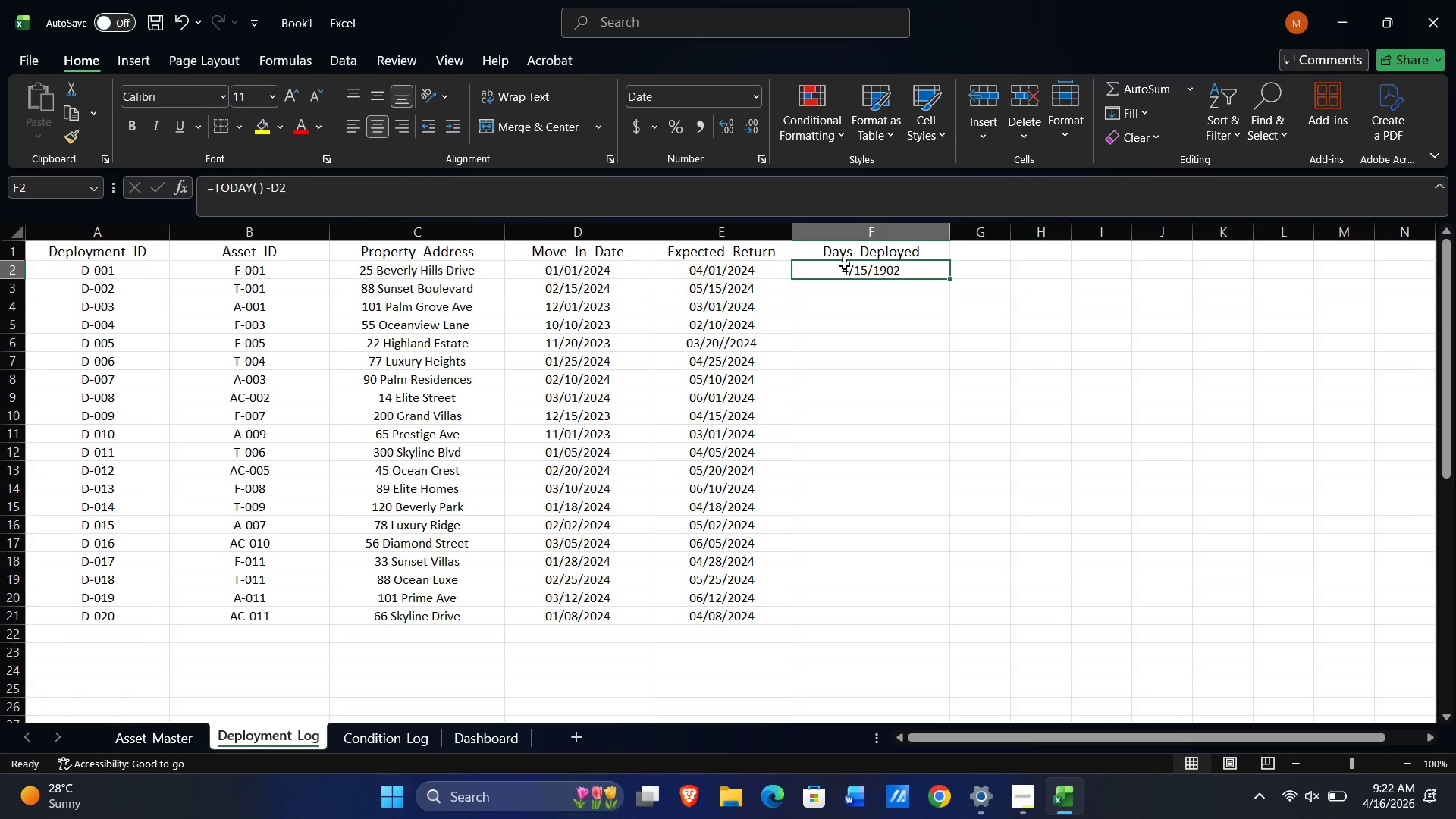 
wait(10.23)
 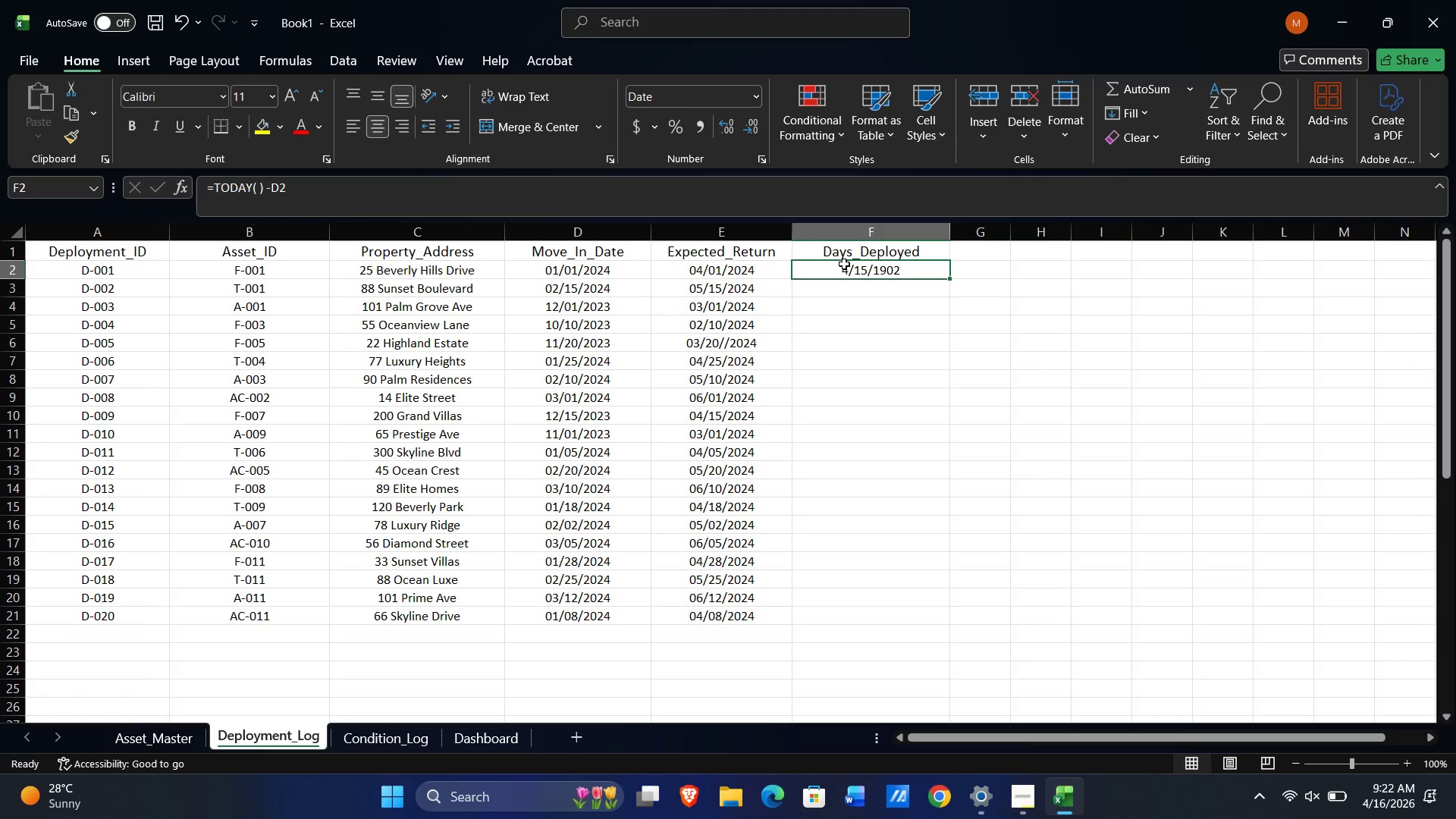 
key(Alt+AltLeft)
 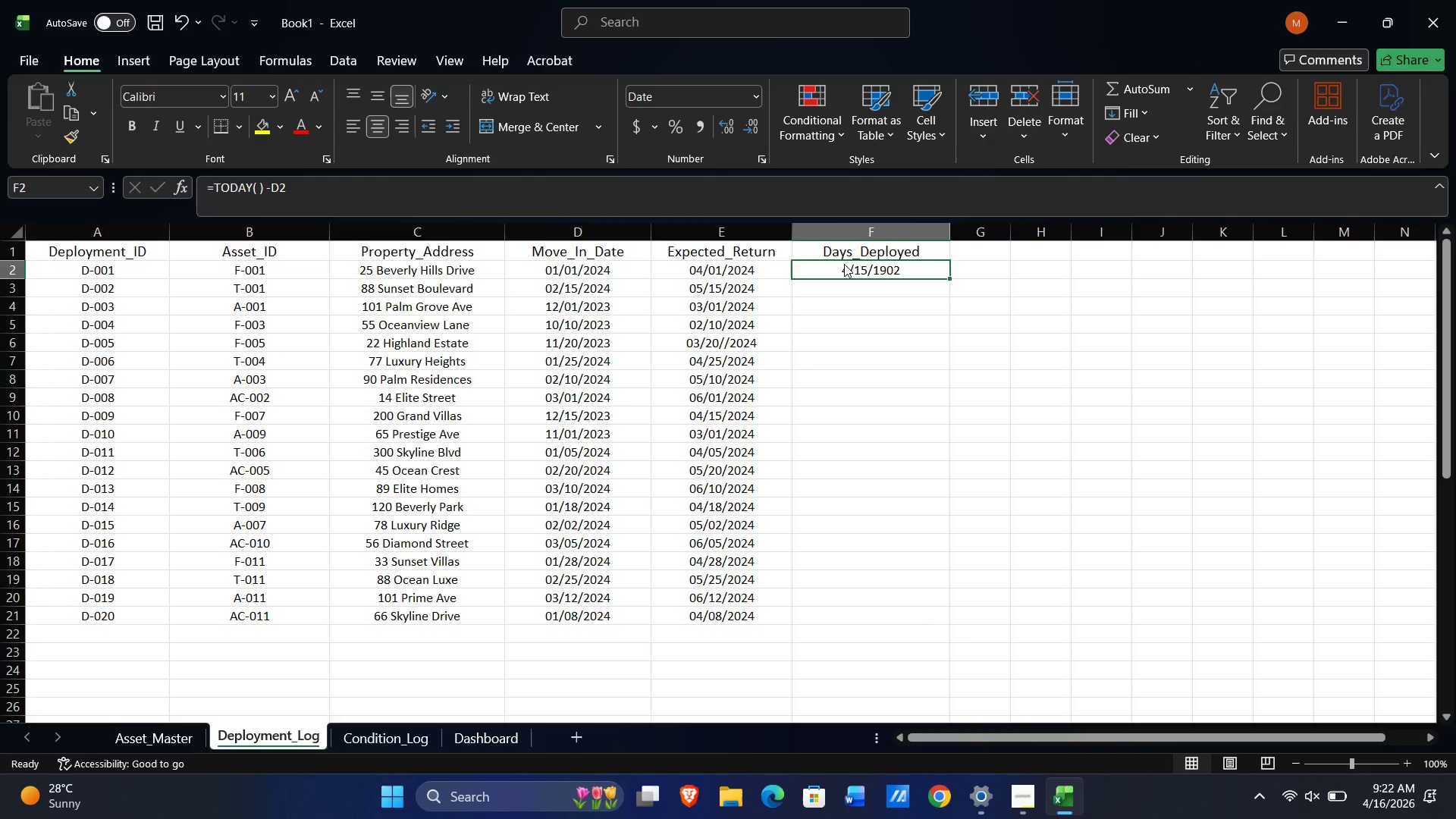 
key(Alt+Tab)